 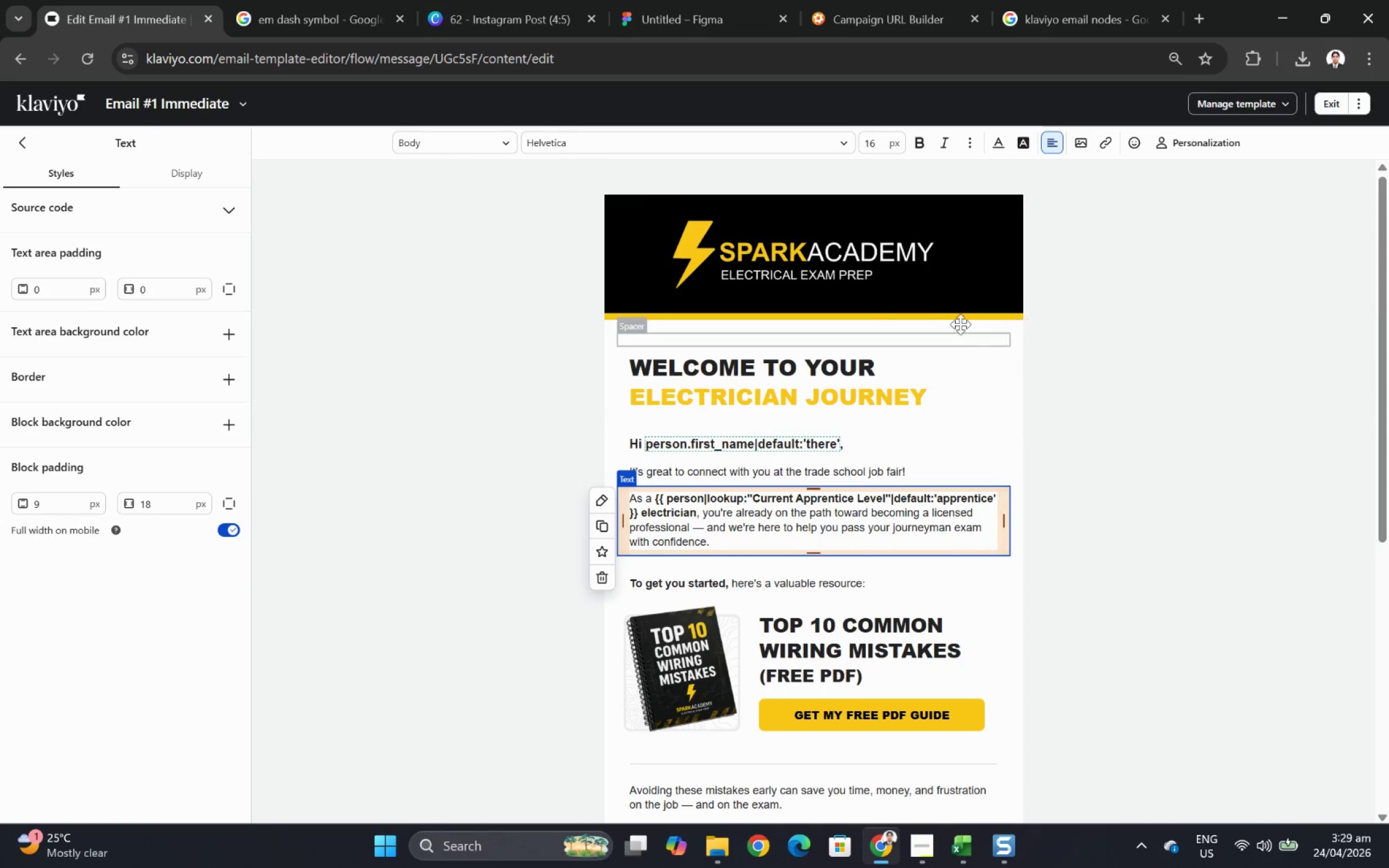 
scroll: coordinate [1001, 297], scroll_direction: up, amount: 3.0
 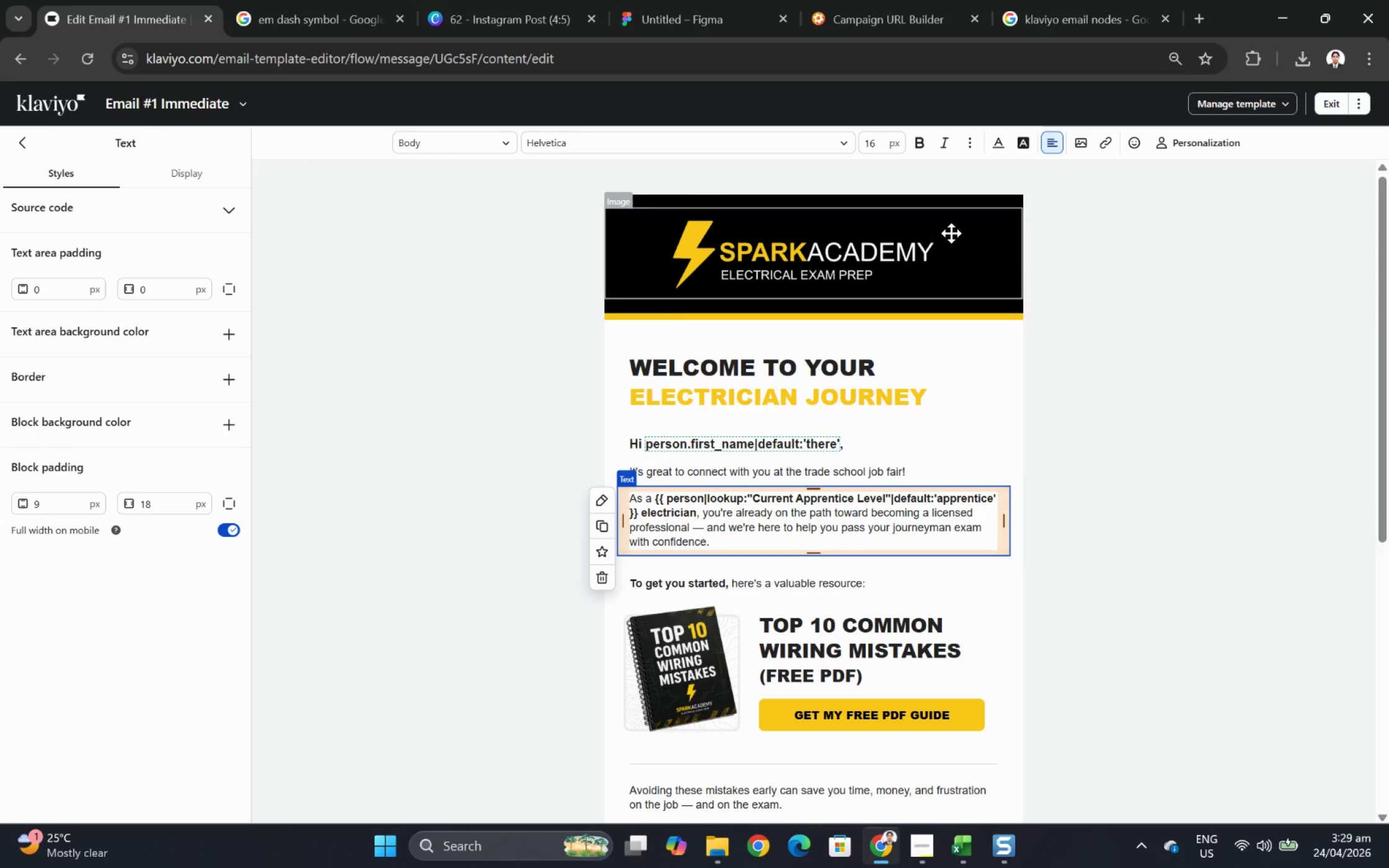 
hold_key(key=ControlLeft, duration=1.24)
scroll: coordinate [1135, 382], scroll_direction: none, amount: 0.0
 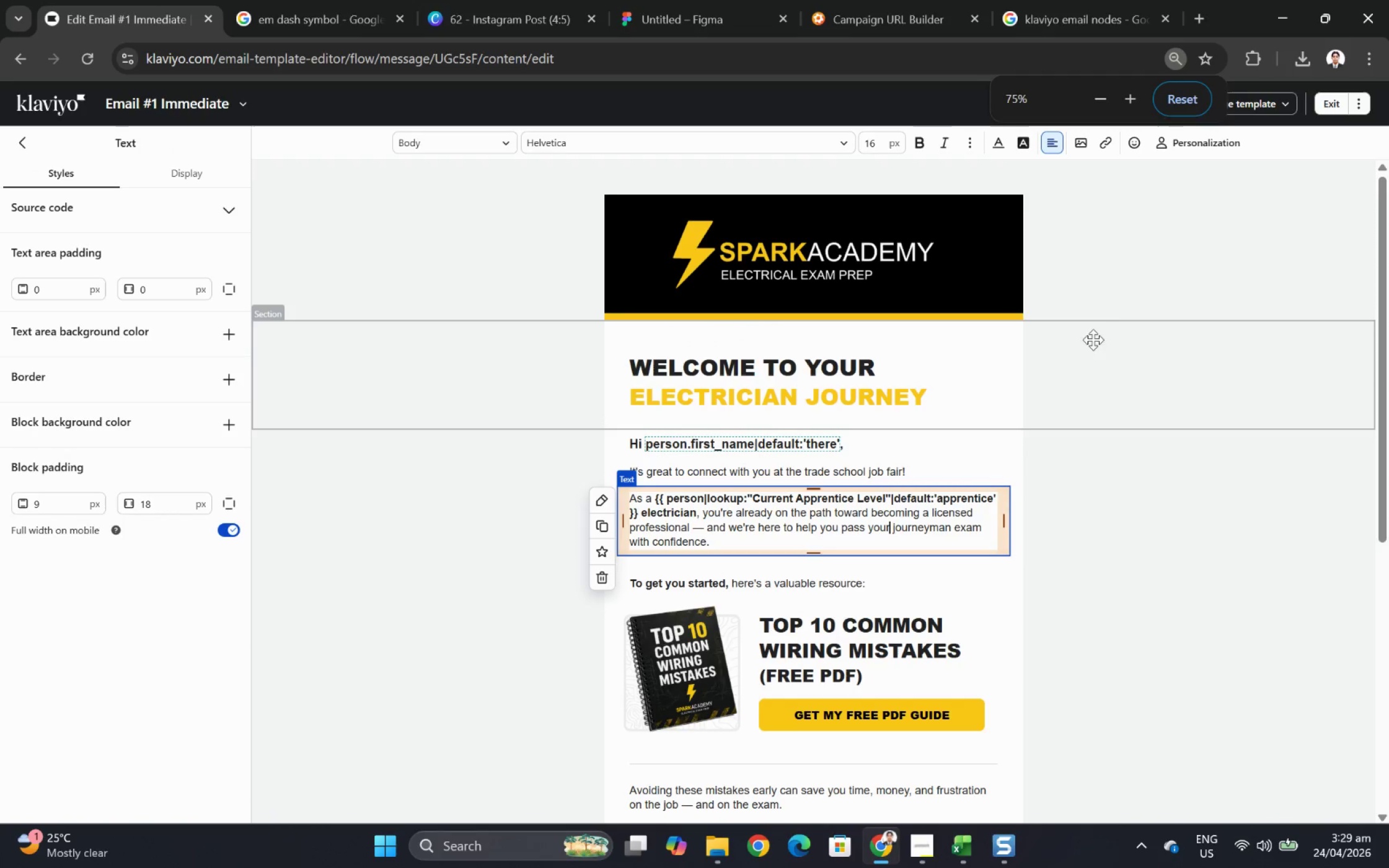 
left_click([1115, 328])
 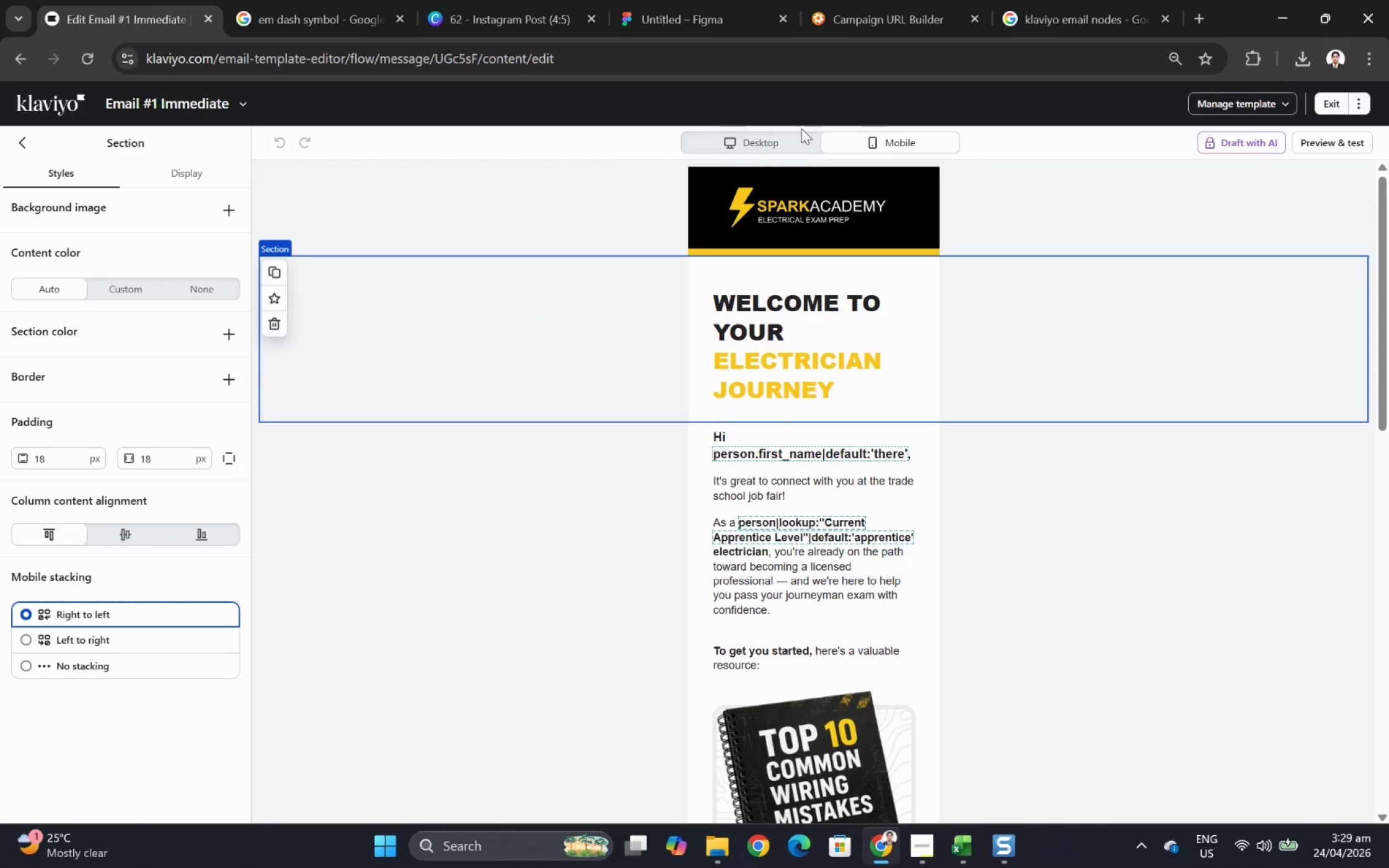 
left_click([1051, 595])
 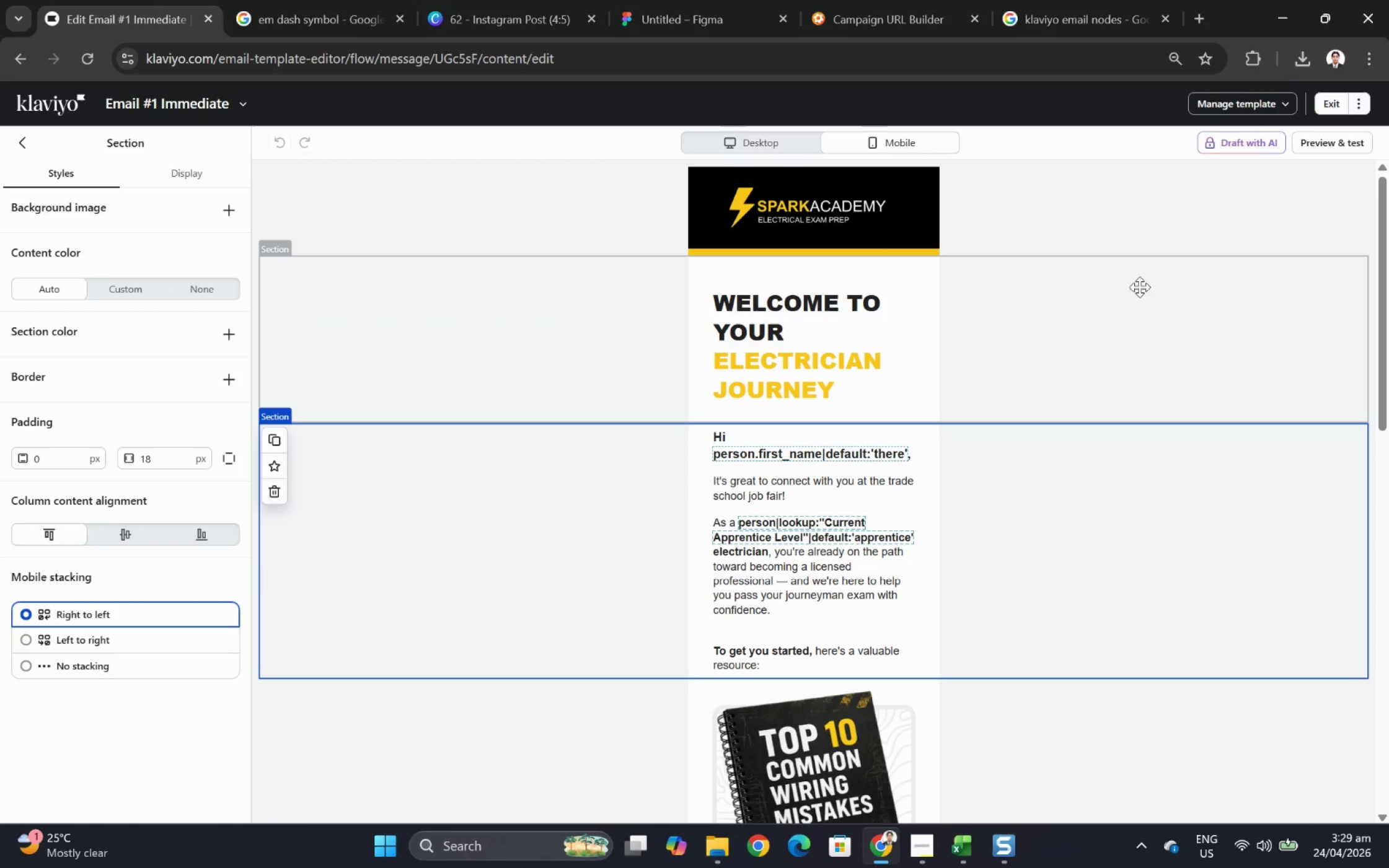 
hold_key(key=ControlLeft, duration=0.72)
scroll: coordinate [1127, 273], scroll_direction: up, amount: 2.0
 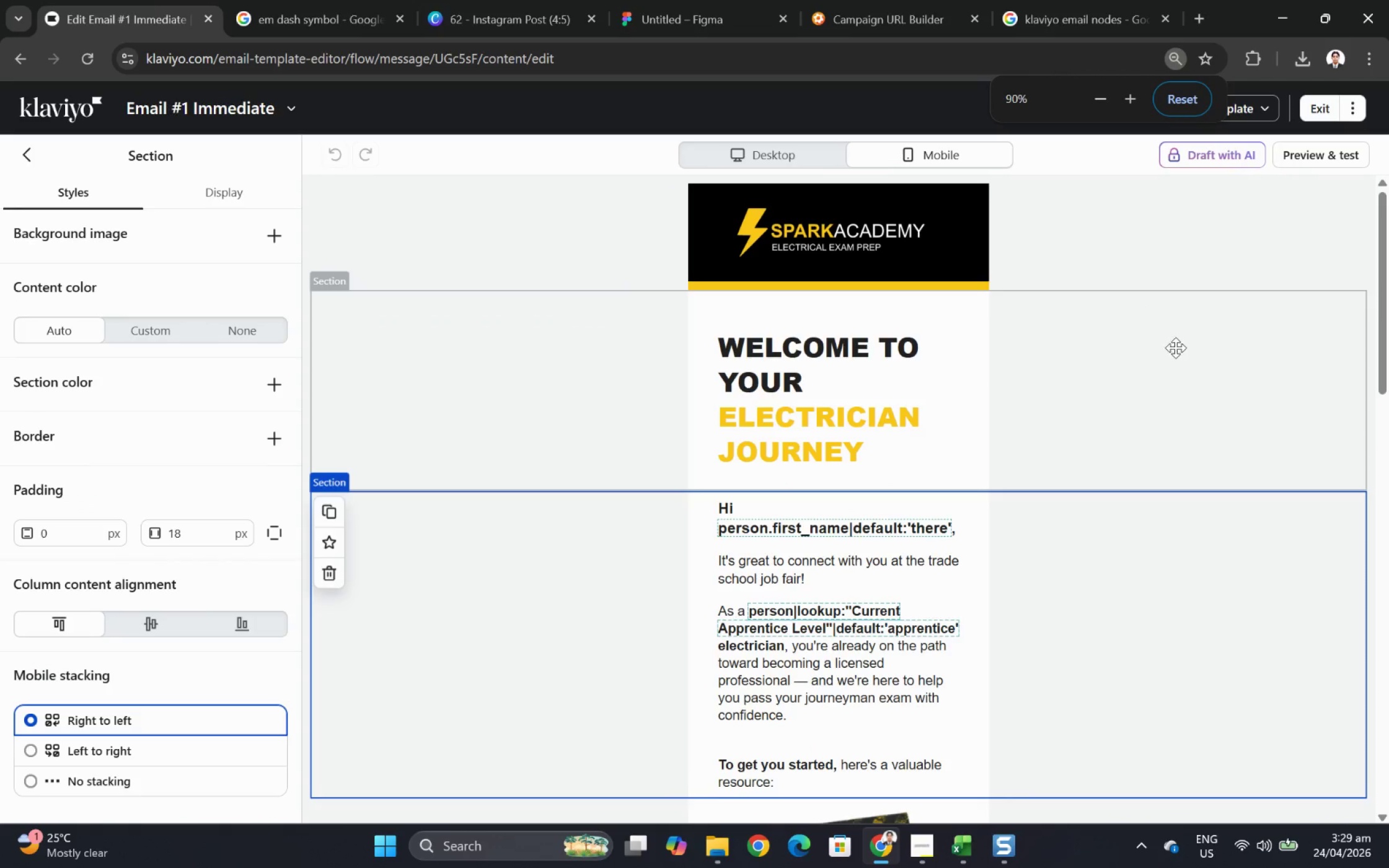 
key(Control+ControlLeft)
 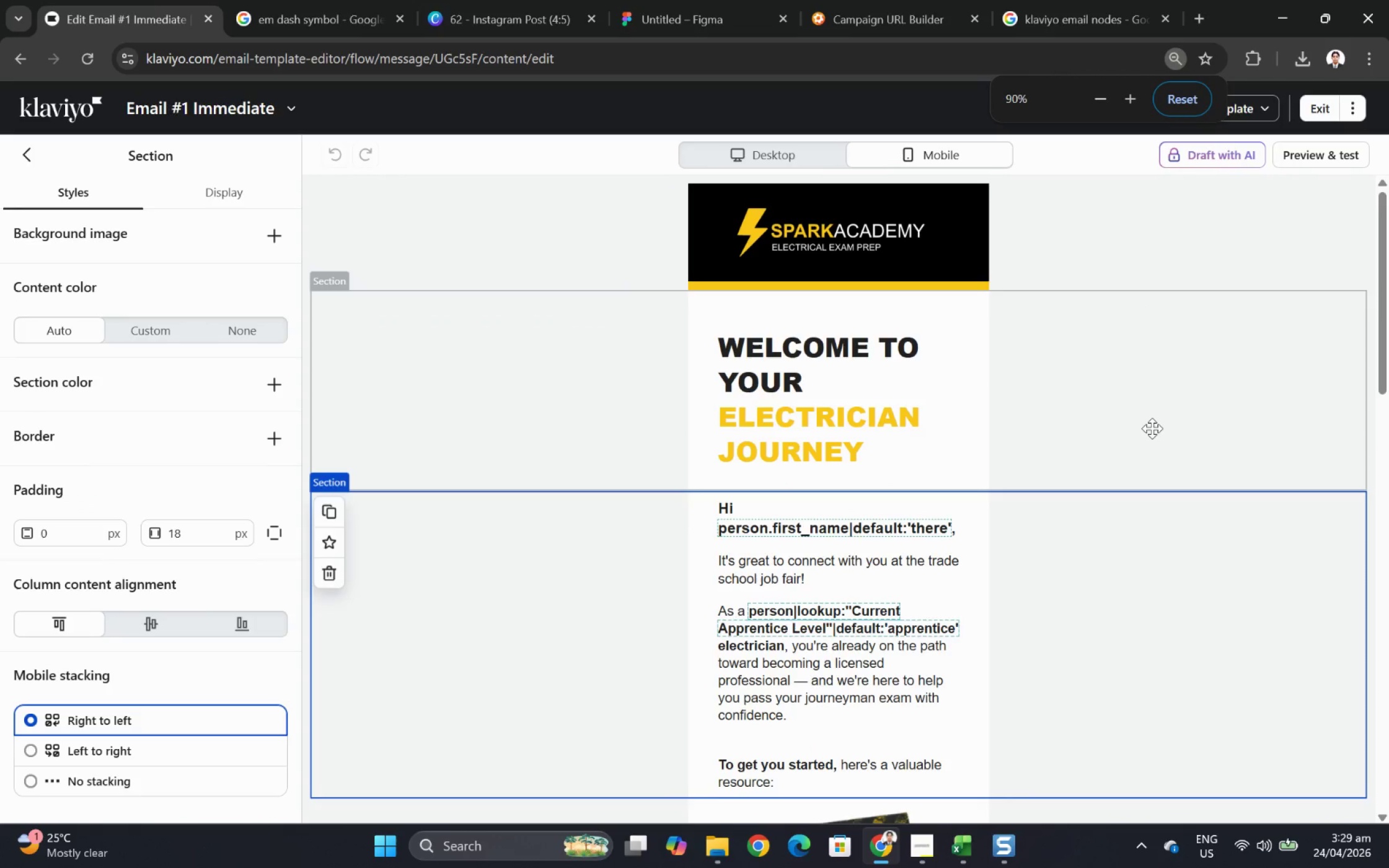 
hold_key(key=ControlLeft, duration=1.32)
scroll: coordinate [1205, 371], scroll_direction: up, amount: 1.0
 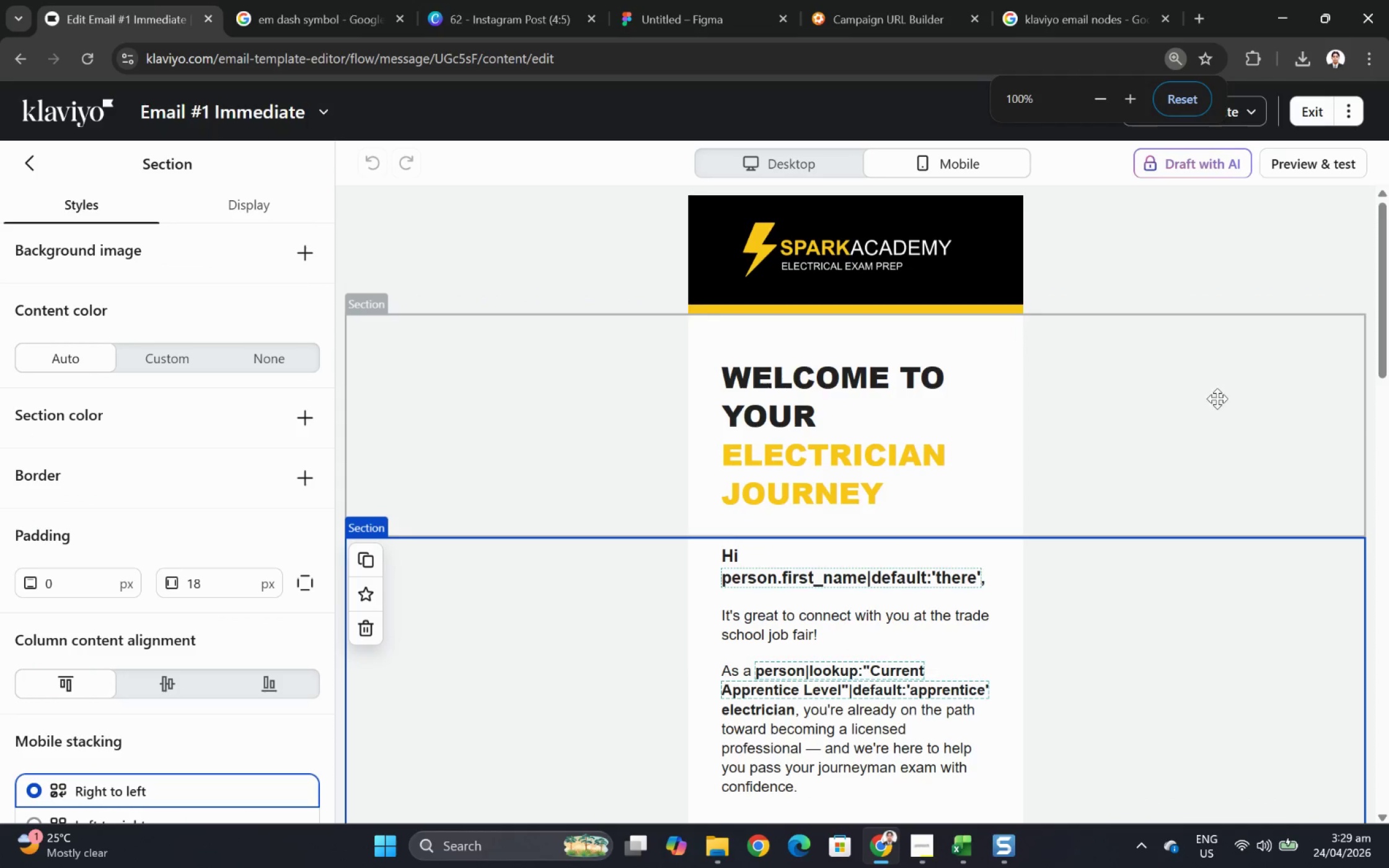 
left_click_drag(start_coordinate=[1220, 405], to_coordinate=[1174, 431])
 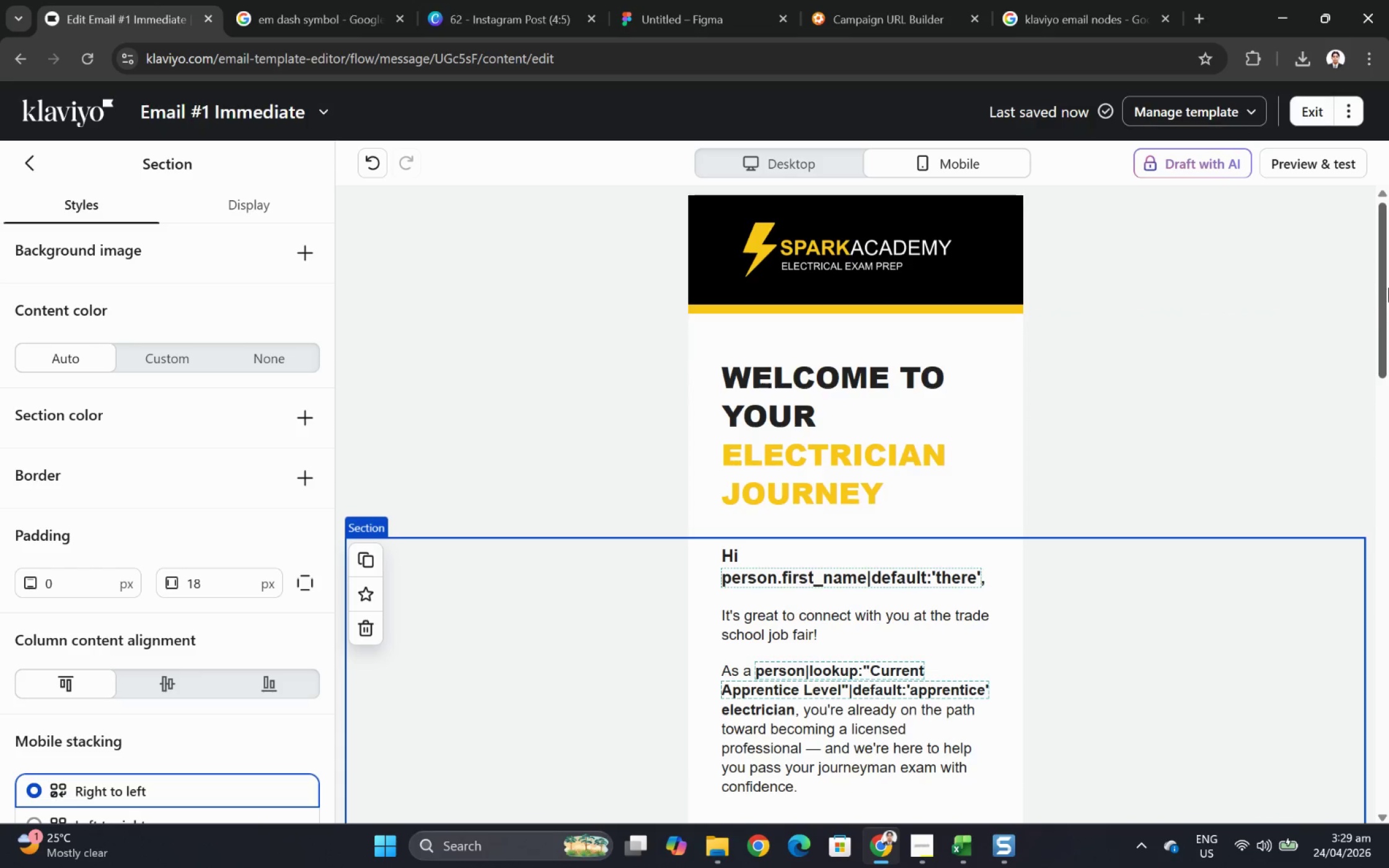 
left_click_drag(start_coordinate=[1388, 284], to_coordinate=[1385, 253])
 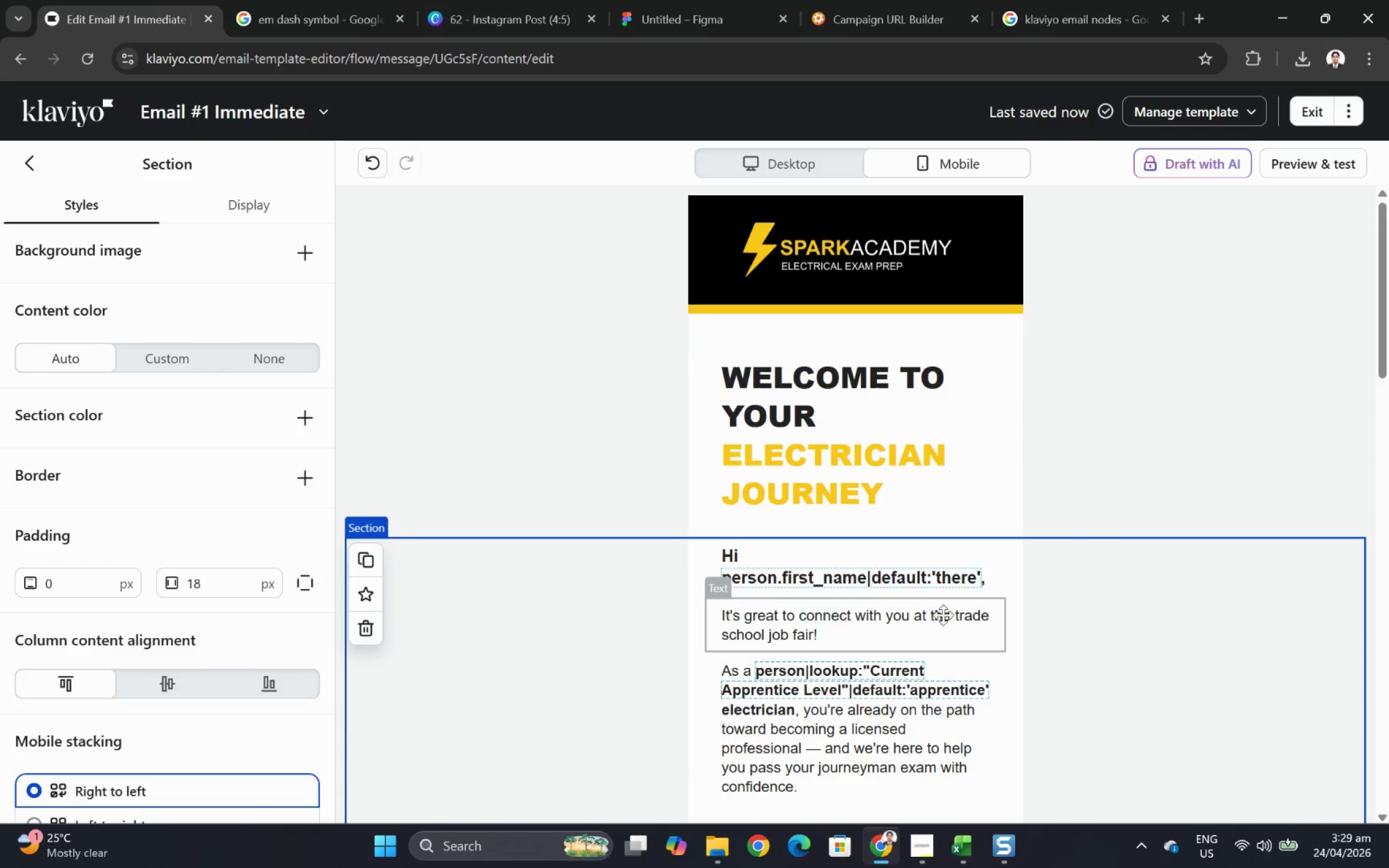 
double_click([902, 584])
 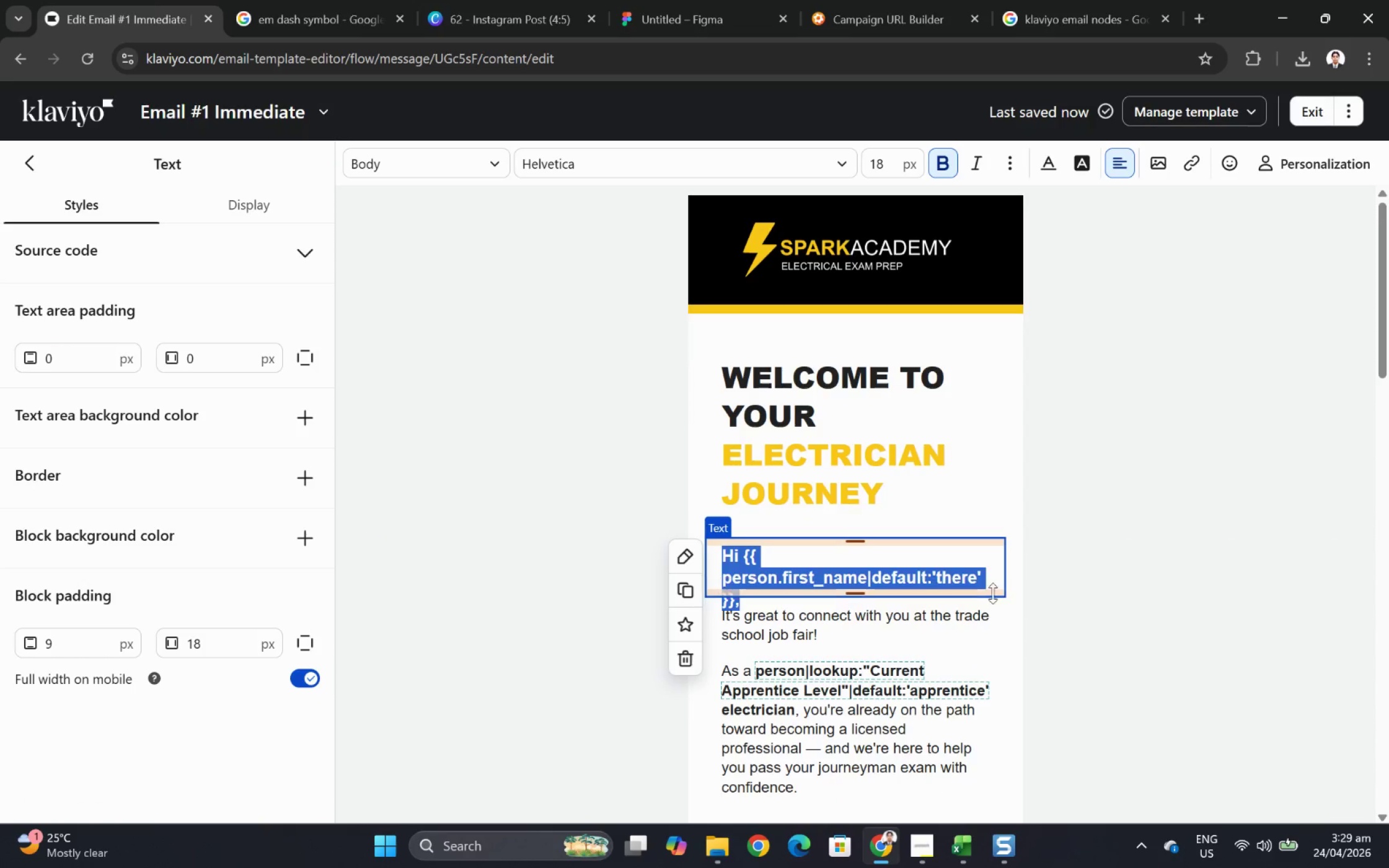 
left_click([992, 578])
 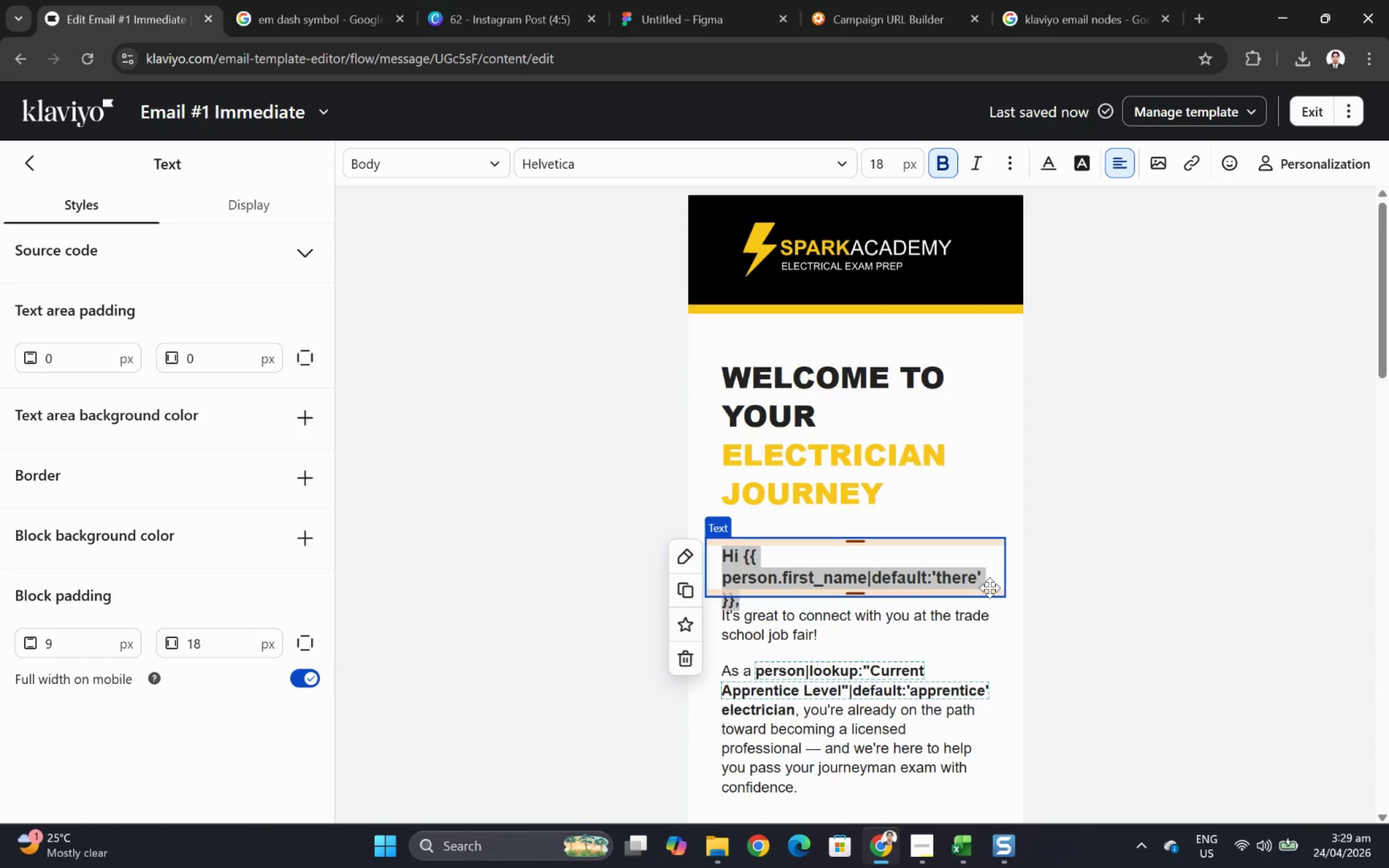 
left_click([990, 587])
 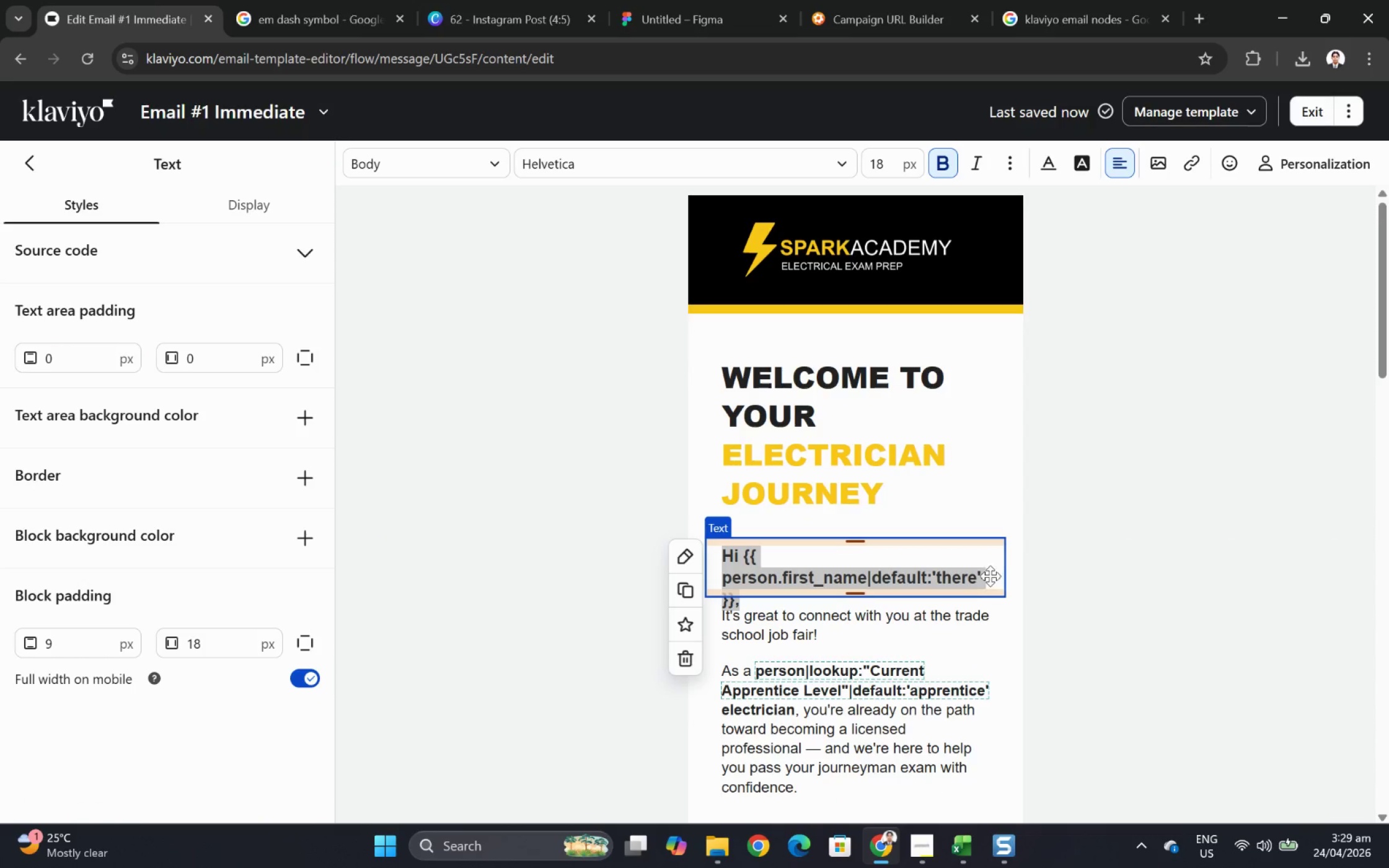 
left_click([990, 576])
 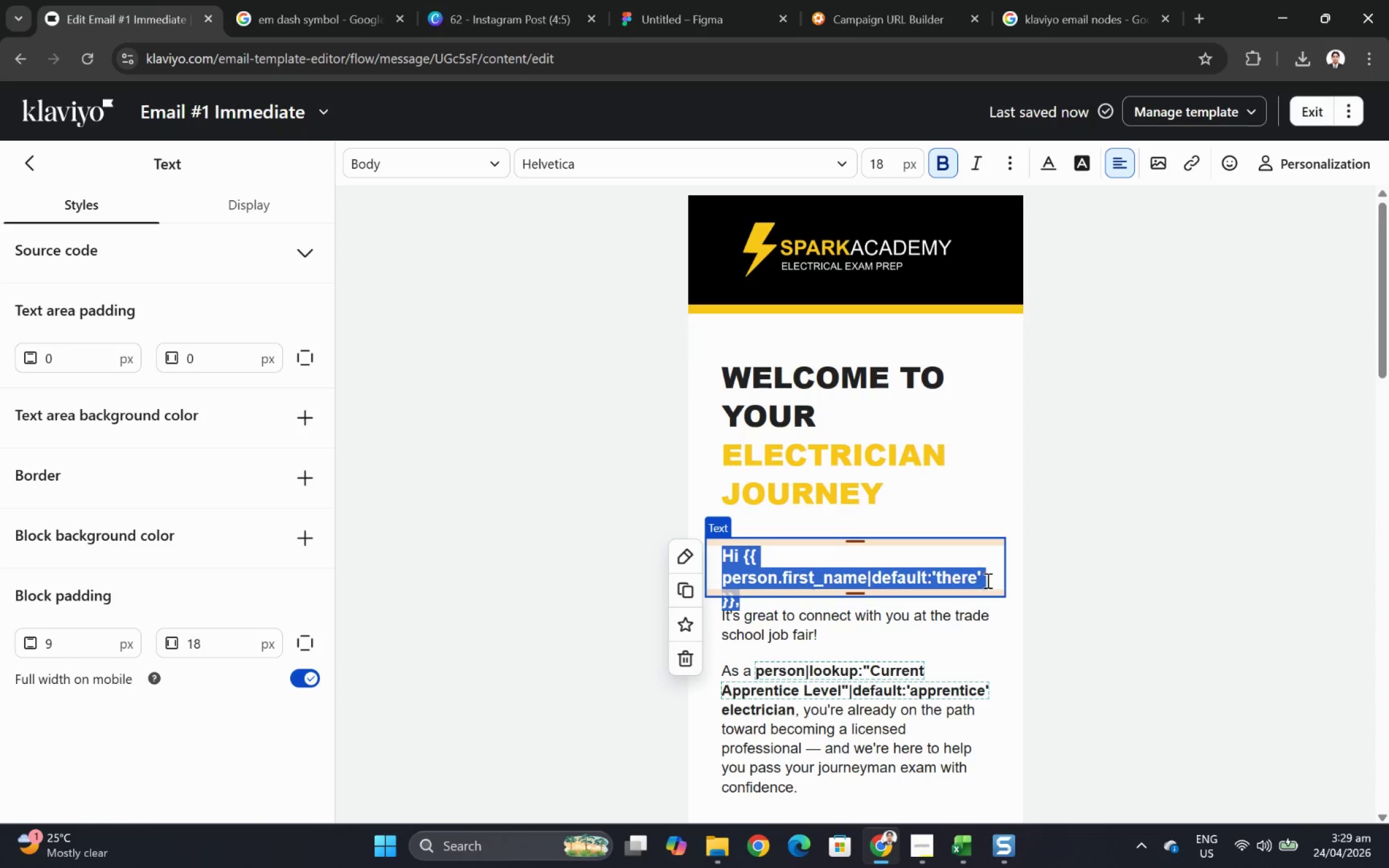 
left_click([989, 582])
 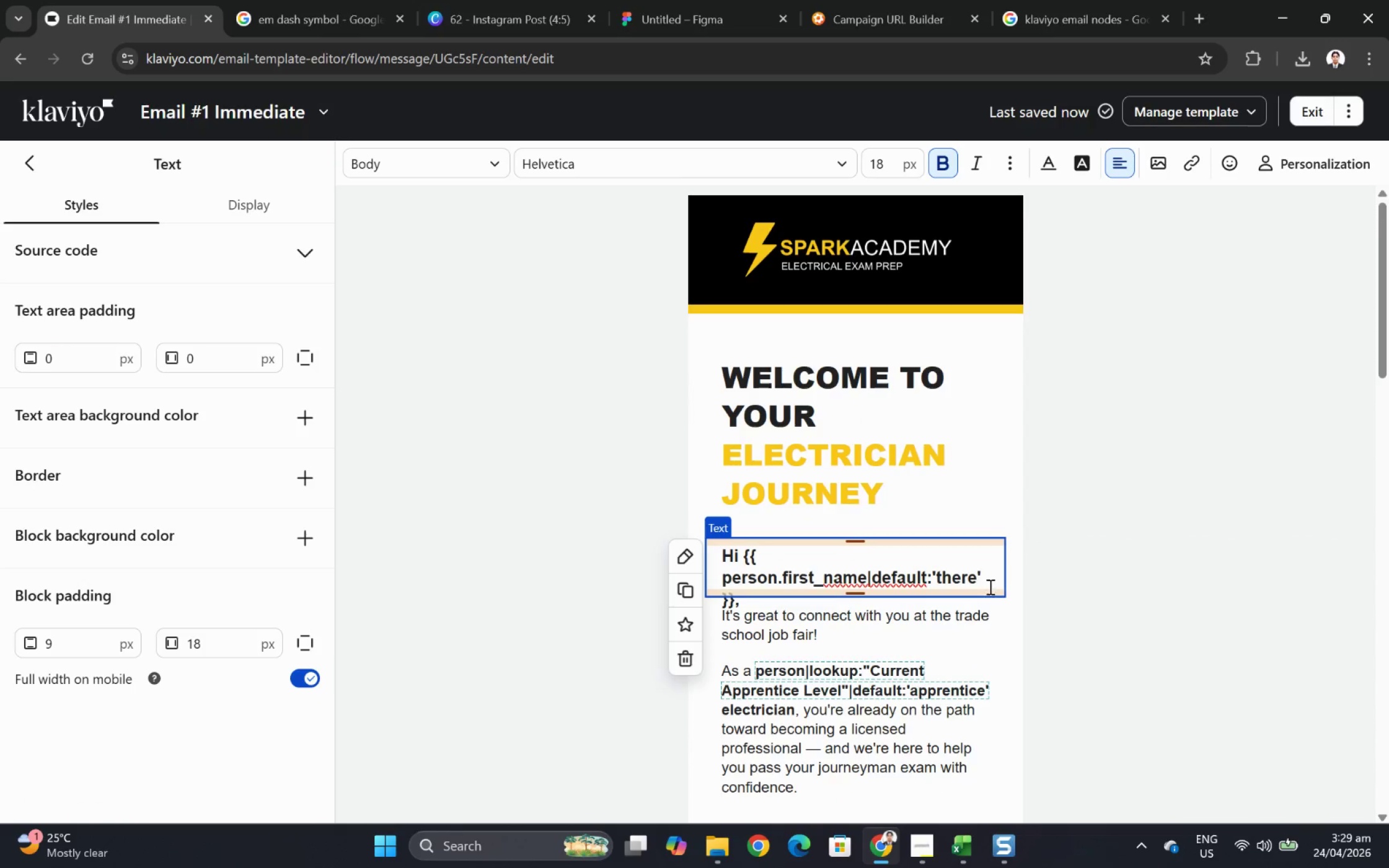 
key(ArrowDown)
 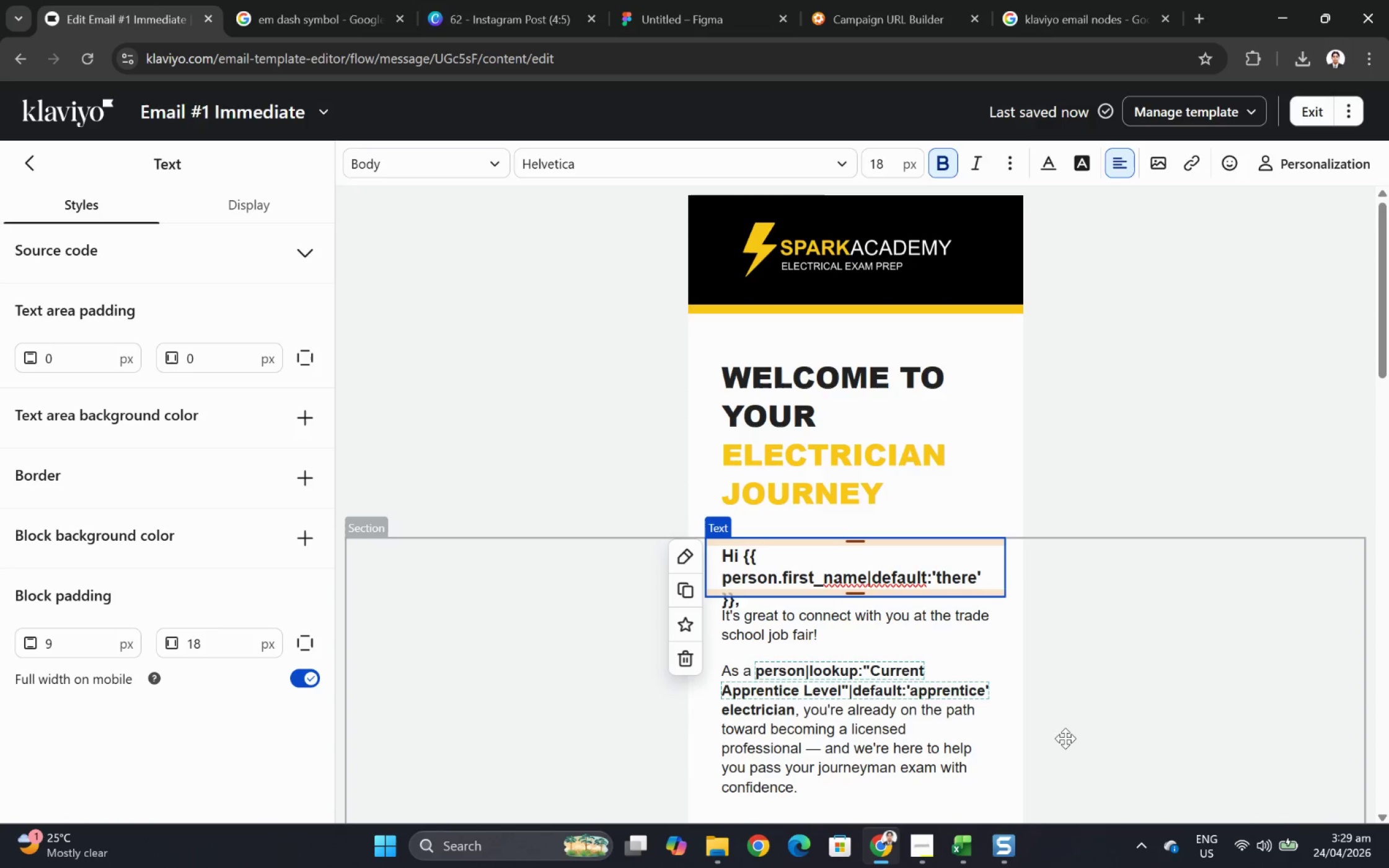 
left_click([1065, 738])
 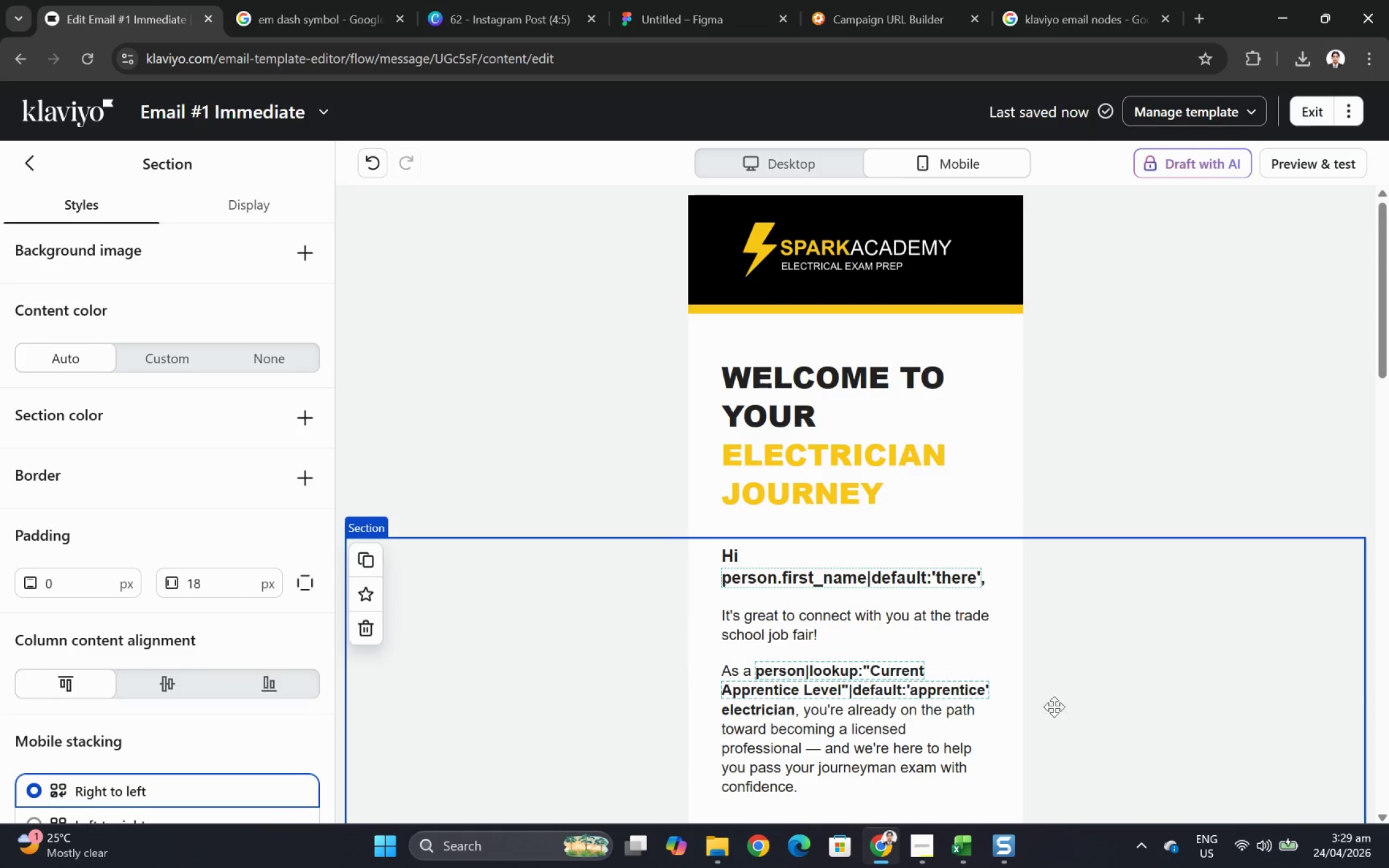 
hold_key(key=ControlLeft, duration=0.34)
scroll: coordinate [1028, 695], scroll_direction: down, amount: 1.0
 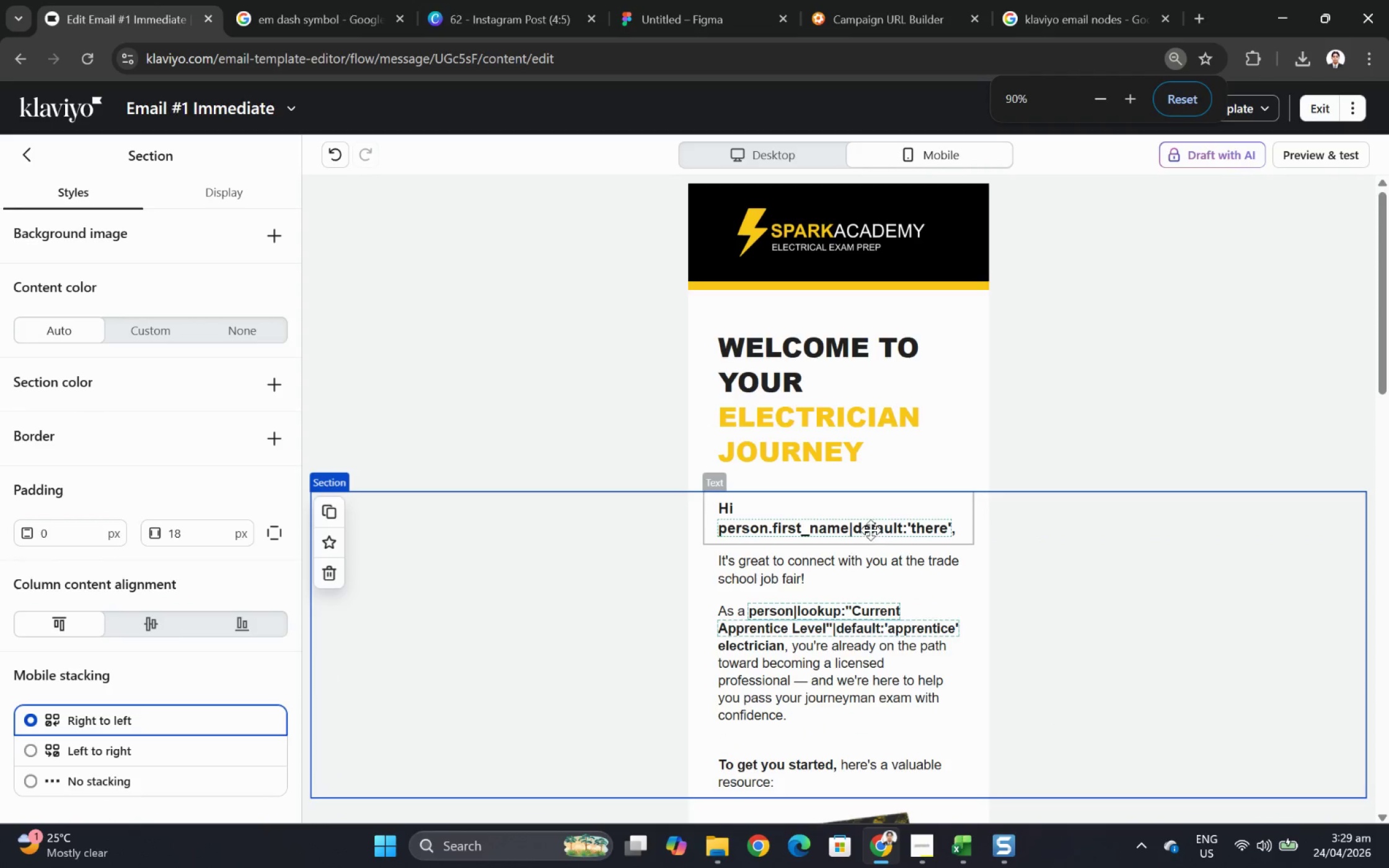 
double_click([868, 525])
 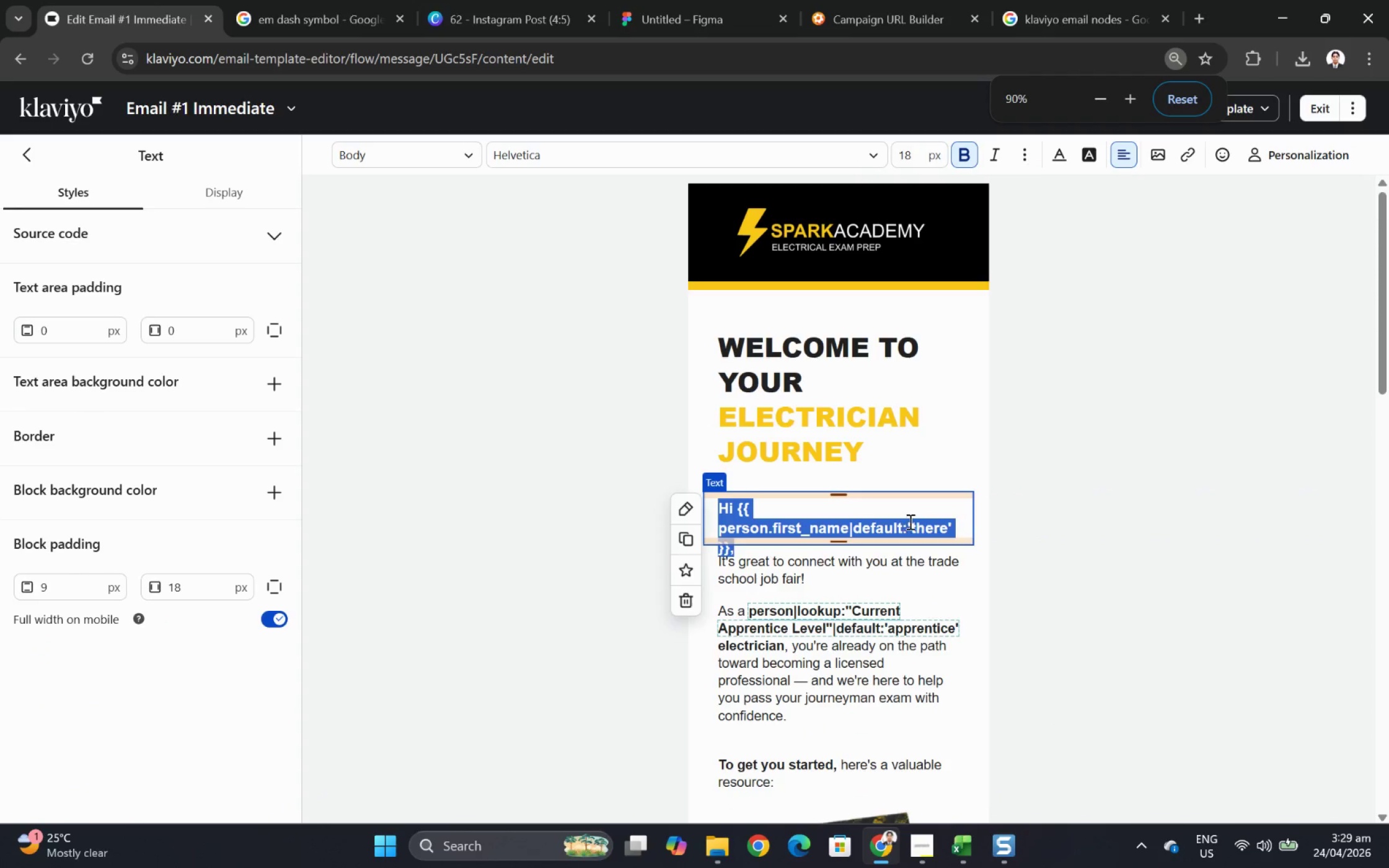 
left_click([910, 509])
 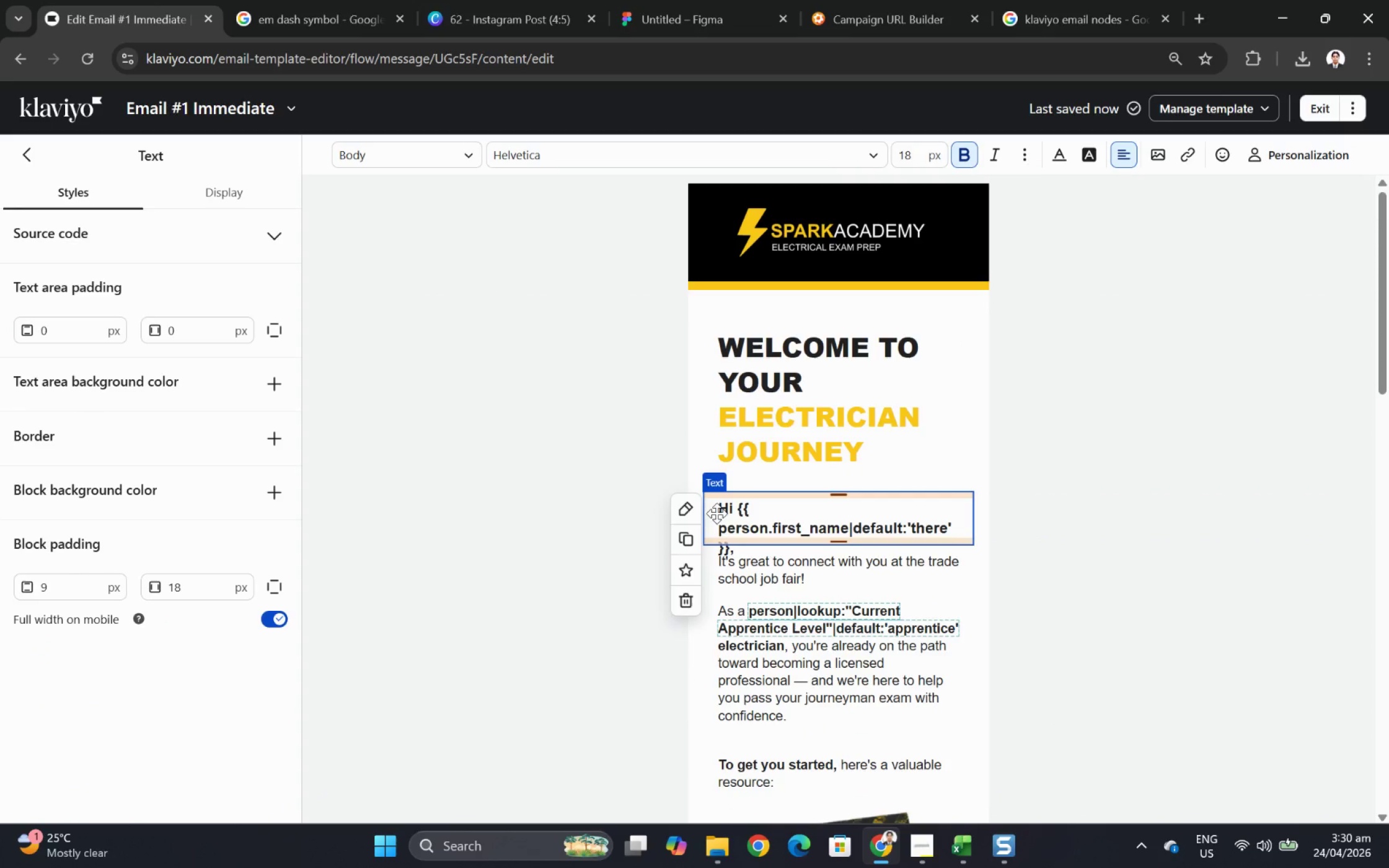 
left_click([718, 509])
 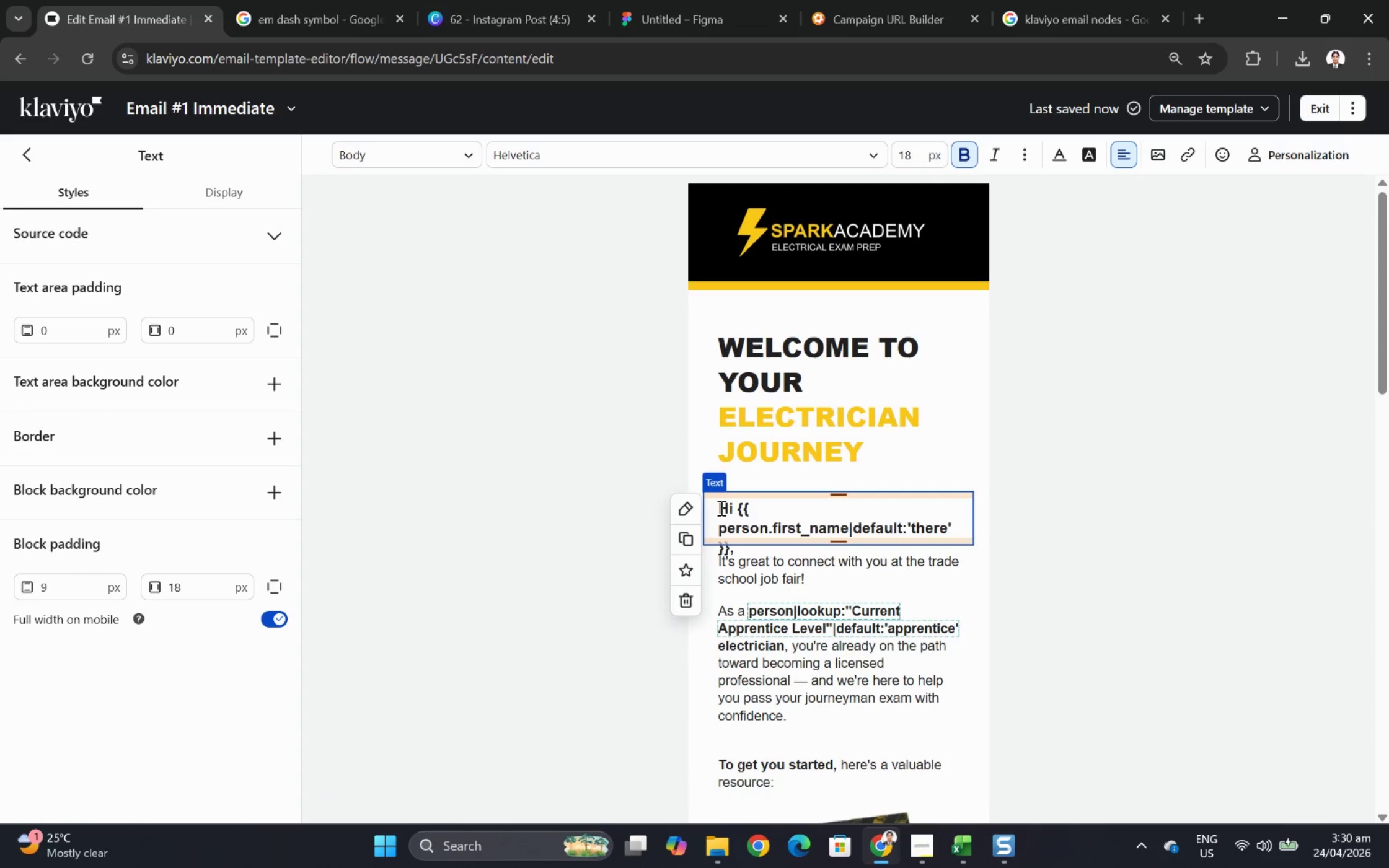 
left_click([720, 507])
 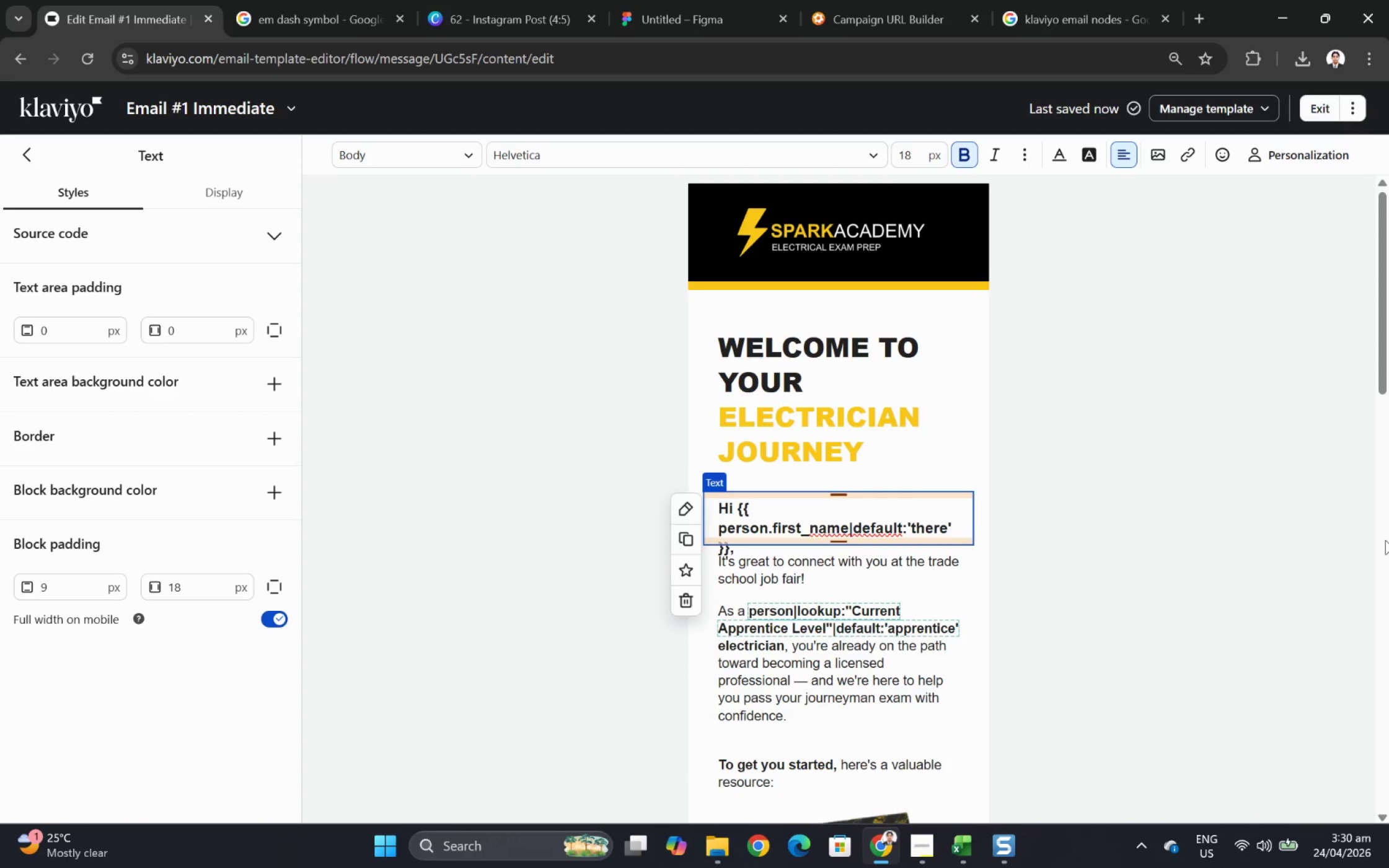 
wait(5.42)
 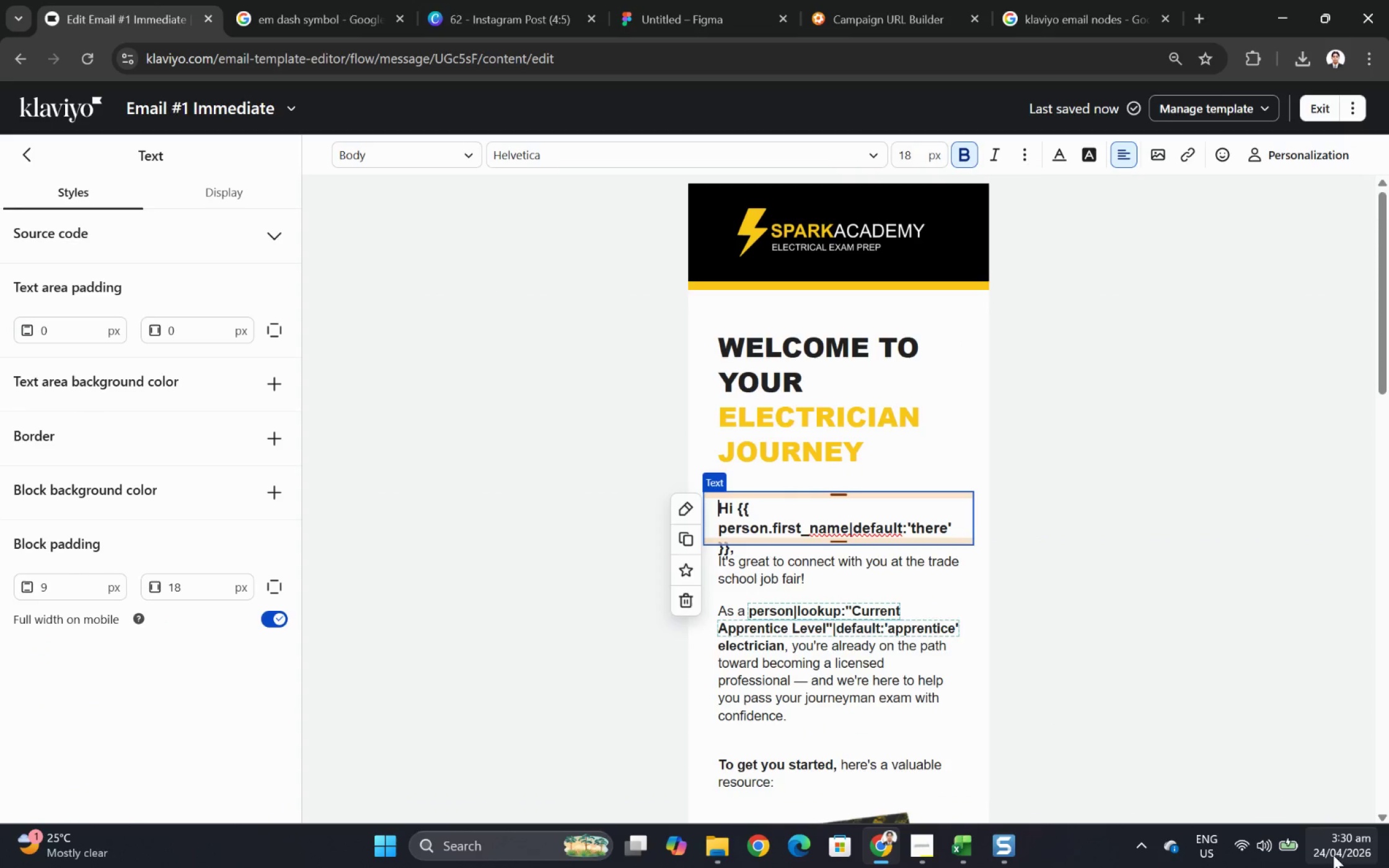 
key(F12)
 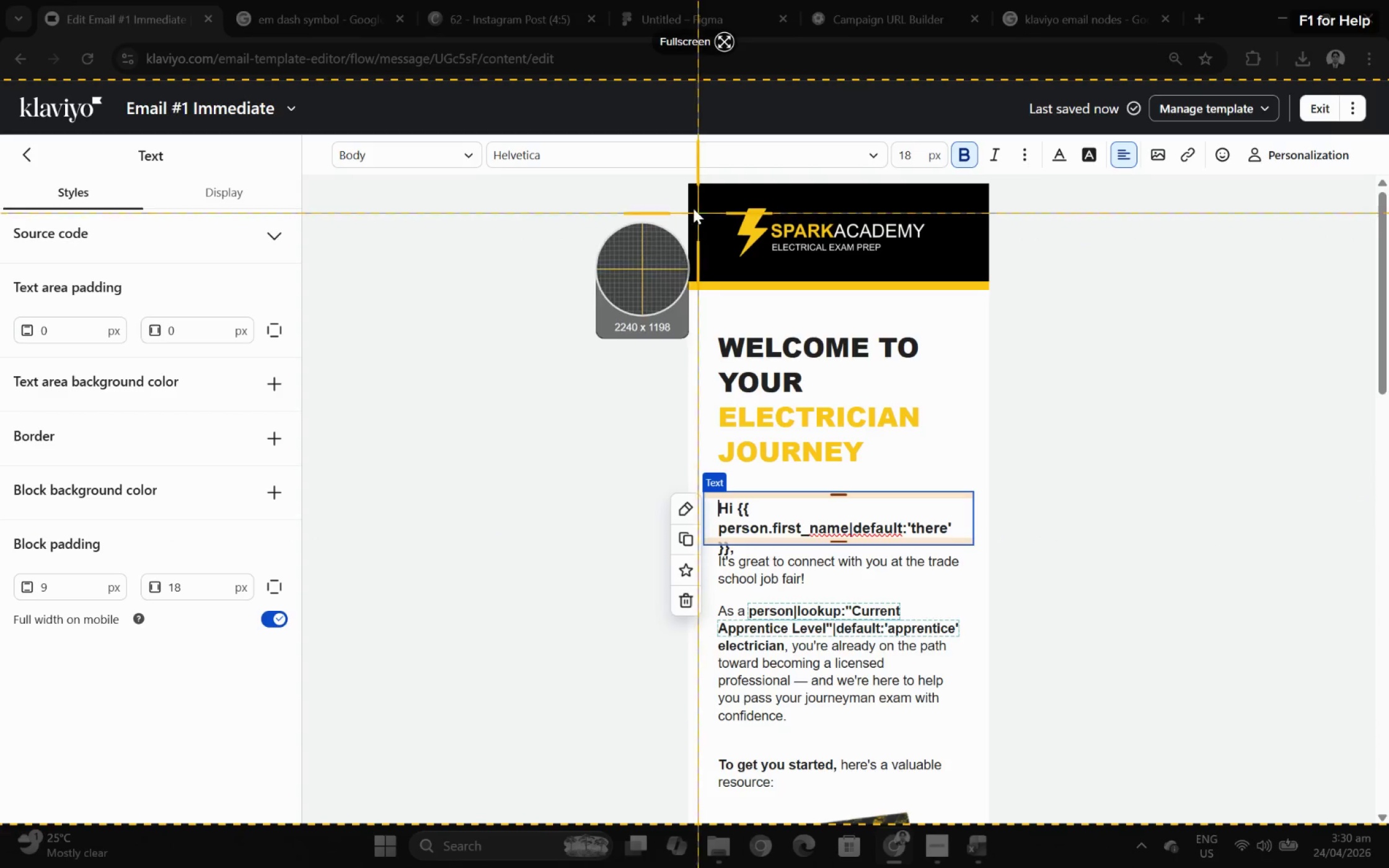 
left_click_drag(start_coordinate=[682, 184], to_coordinate=[1000, 804])
 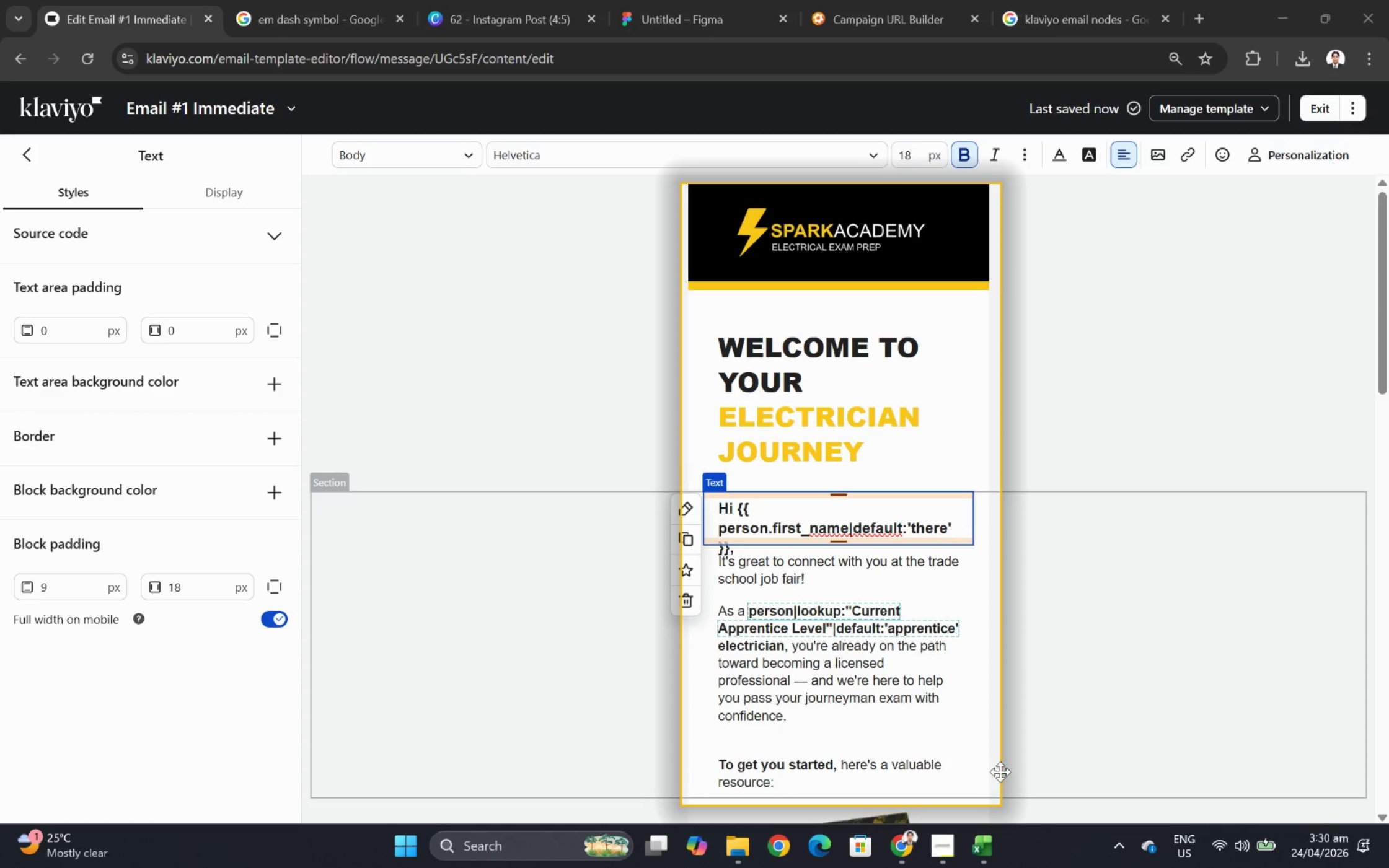 
key(Escape)
 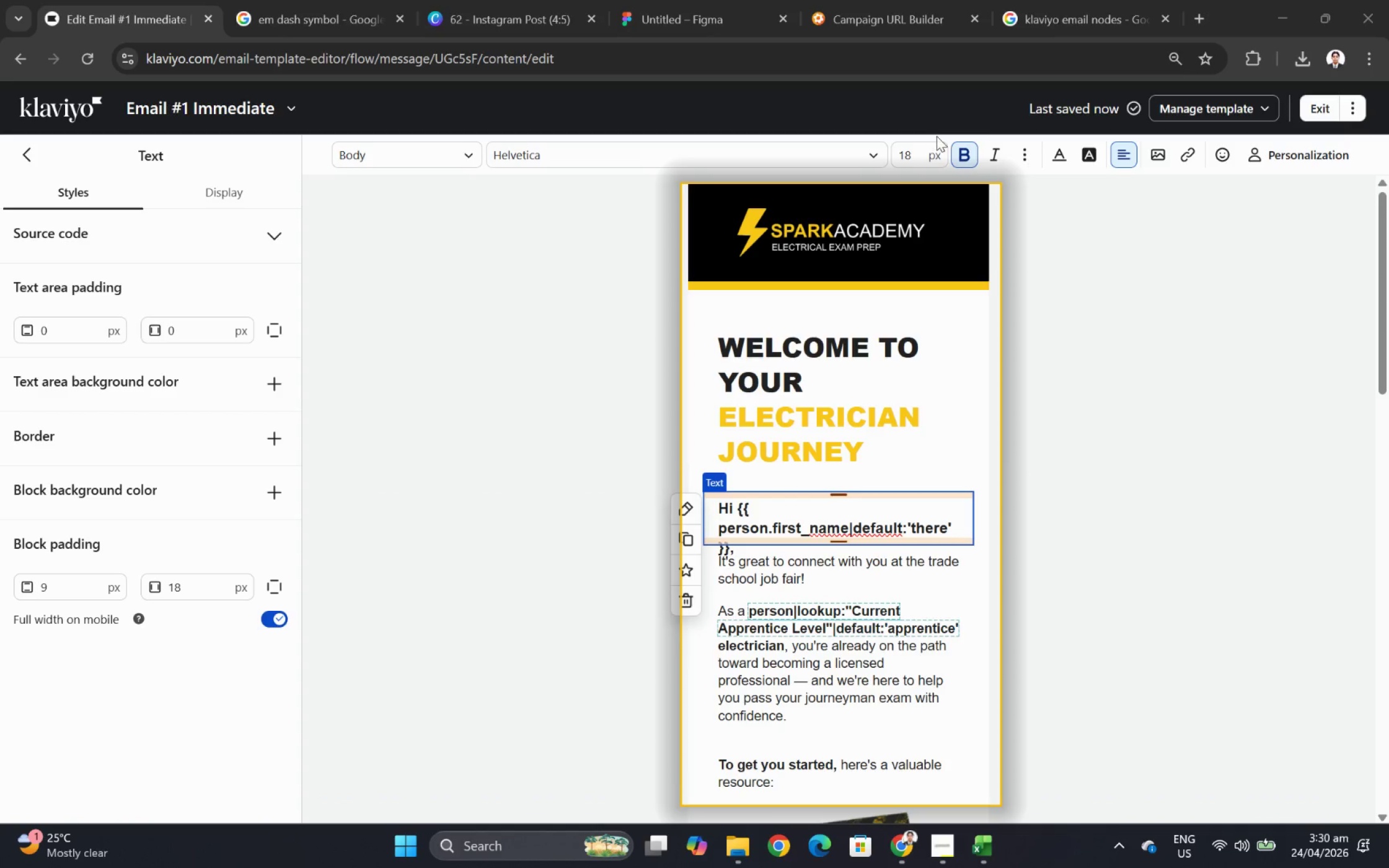 
left_click([1078, 138])
 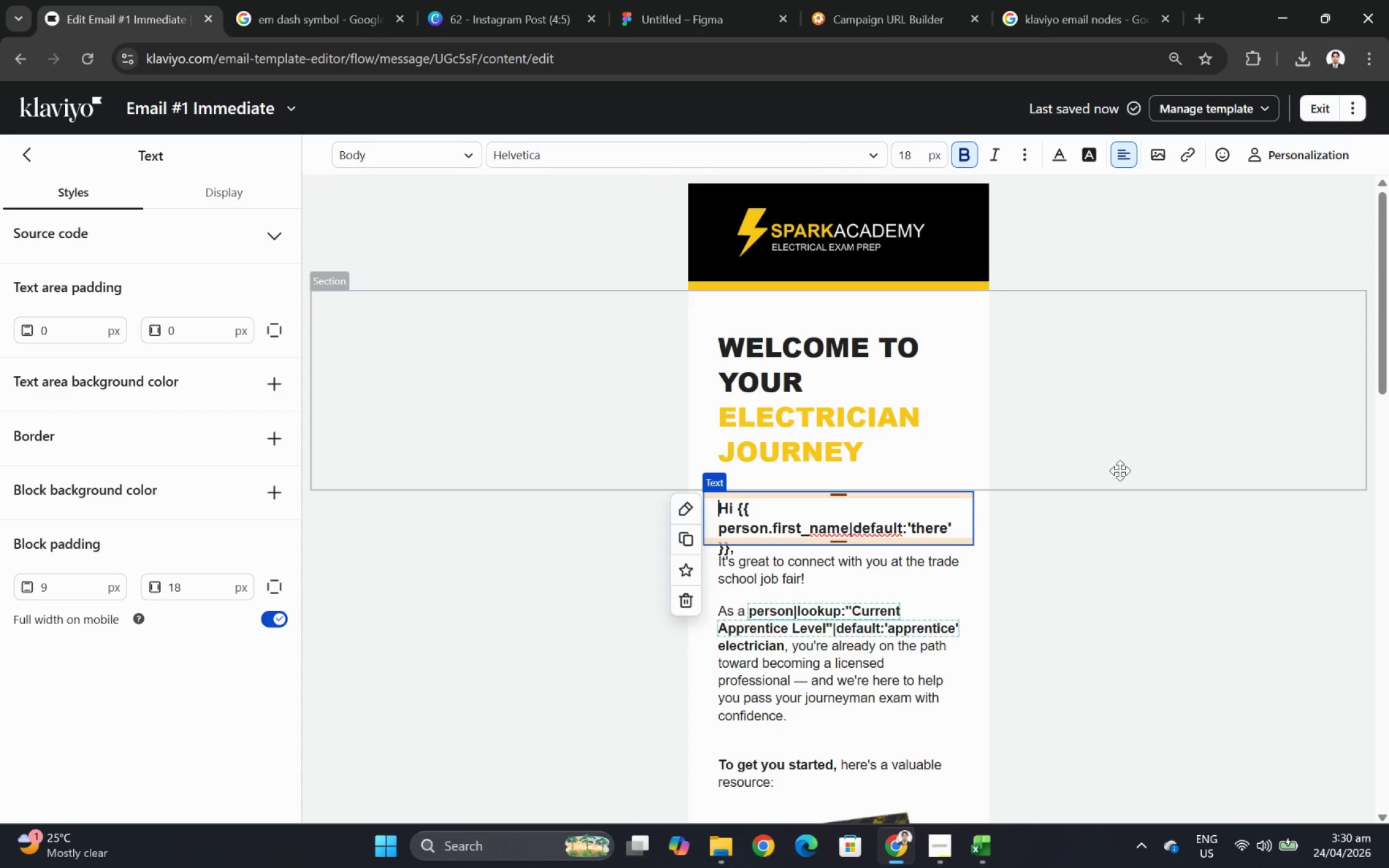 
hold_key(key=ControlLeft, duration=0.5)
scroll: coordinate [1119, 474], scroll_direction: down, amount: 4.0
 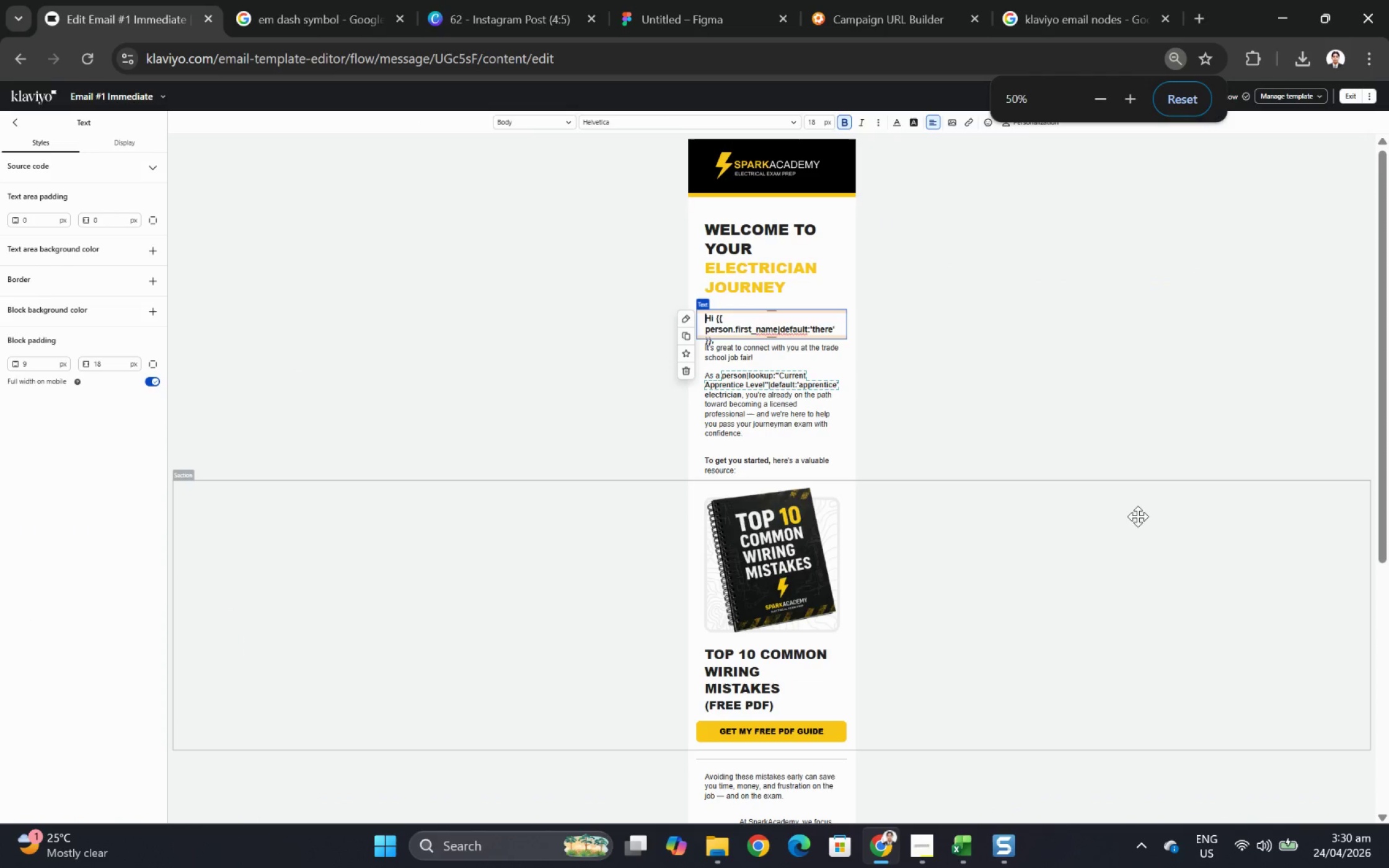 
scroll: coordinate [1137, 516], scroll_direction: up, amount: 1.0
 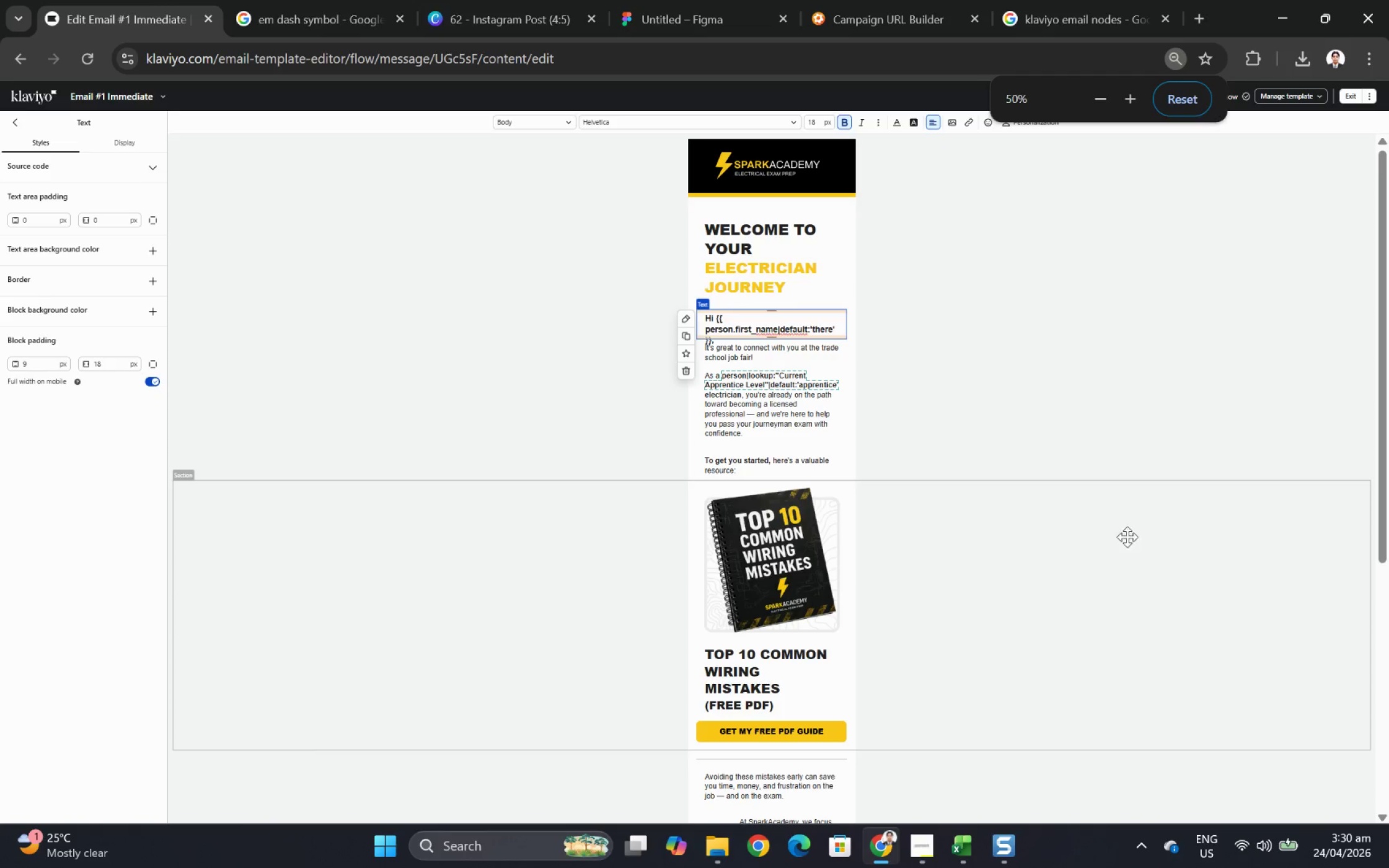 
left_click([1094, 589])
 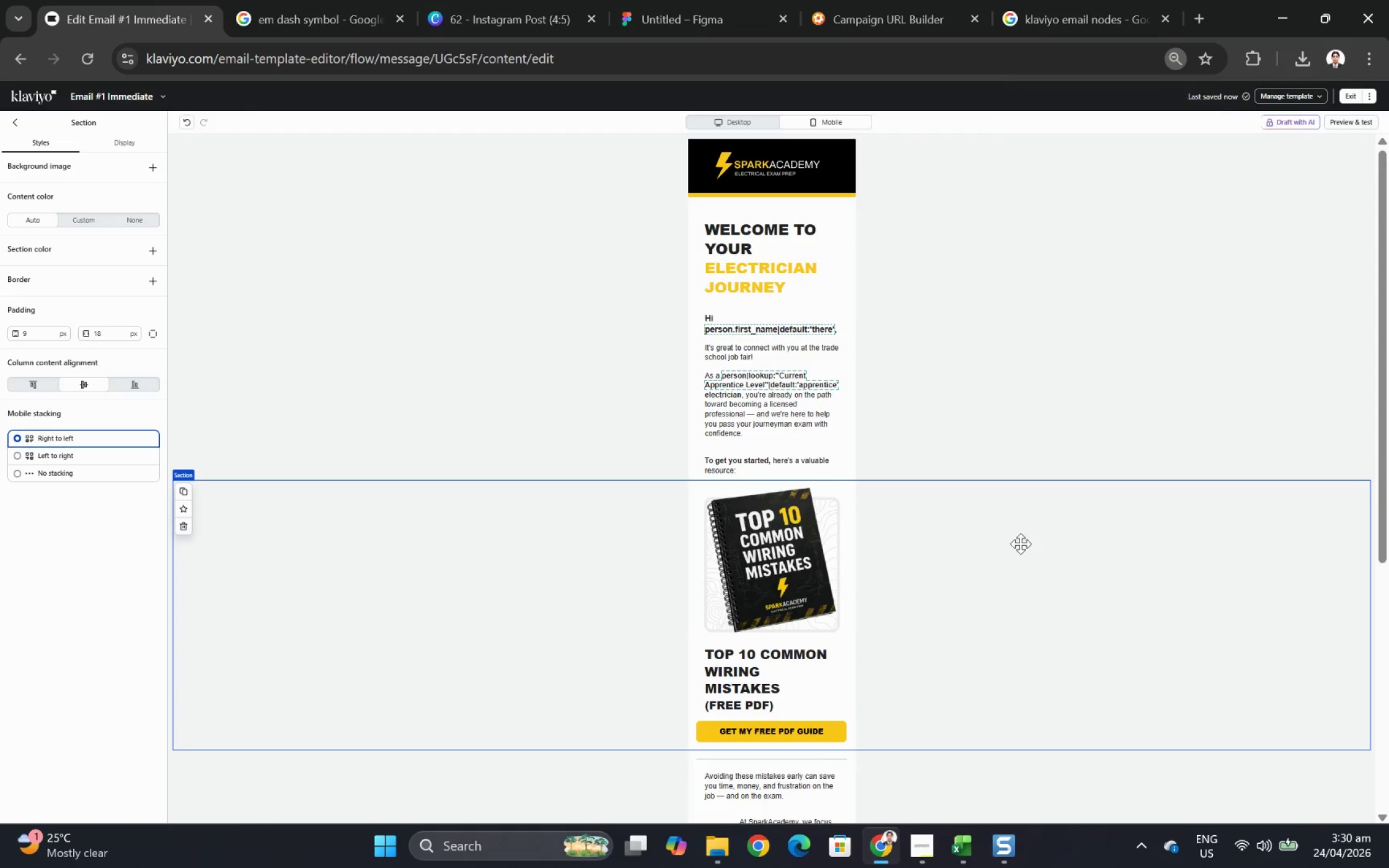 
hold_key(key=ControlLeft, duration=0.37)
scroll: coordinate [1021, 522], scroll_direction: up, amount: 2.0
 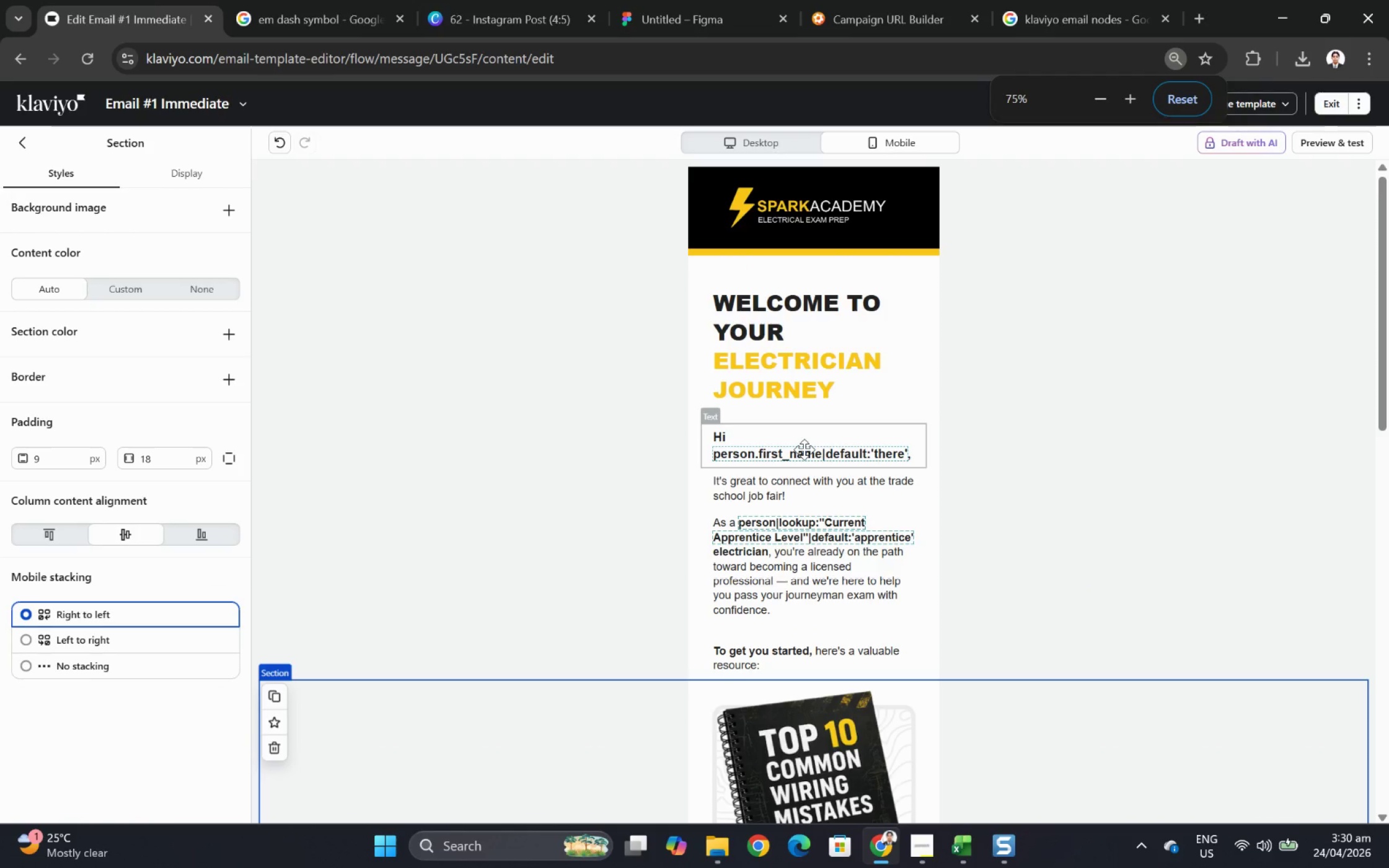 
double_click([804, 449])
 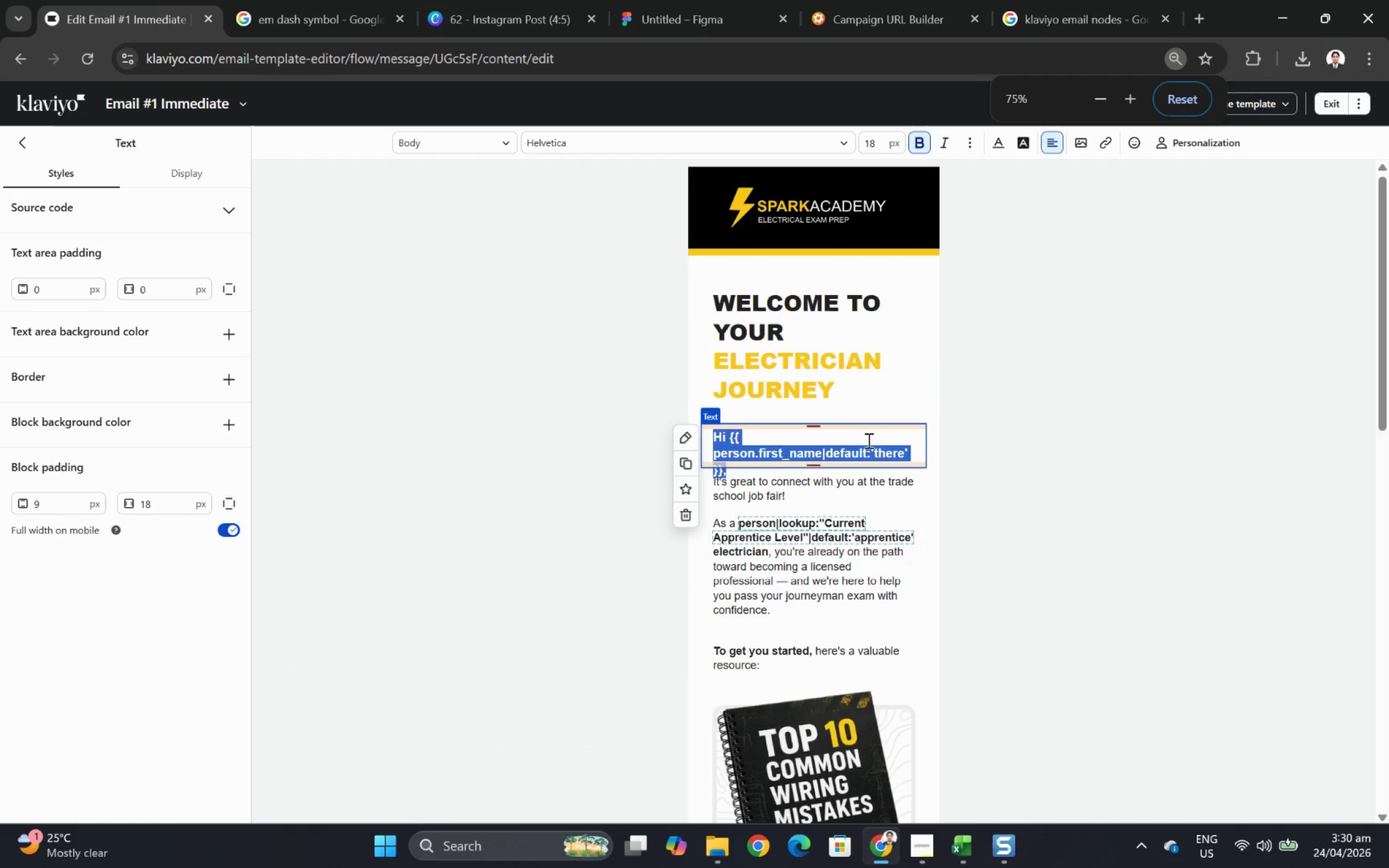 
left_click([889, 434])
 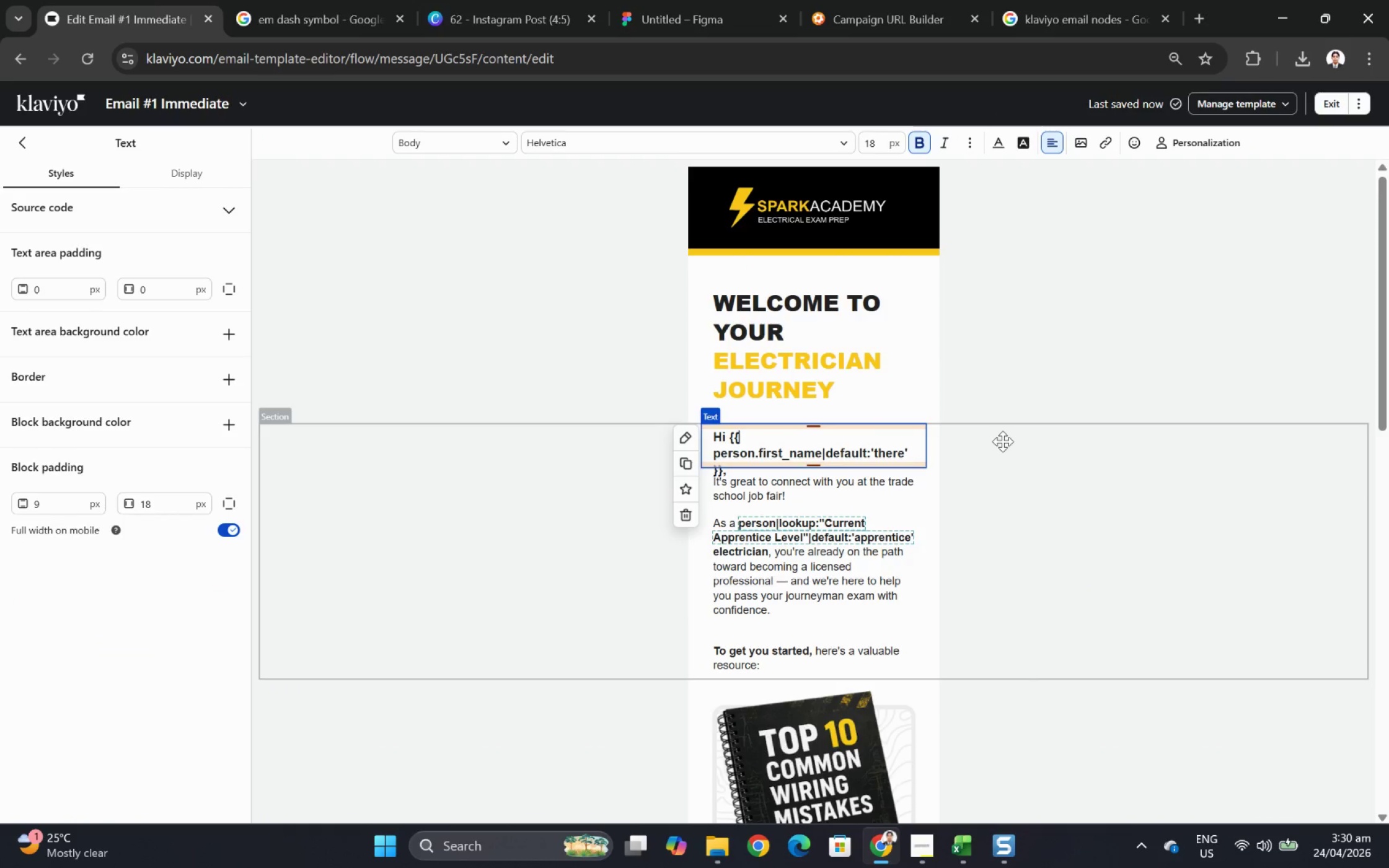 
key(ArrowDown)
 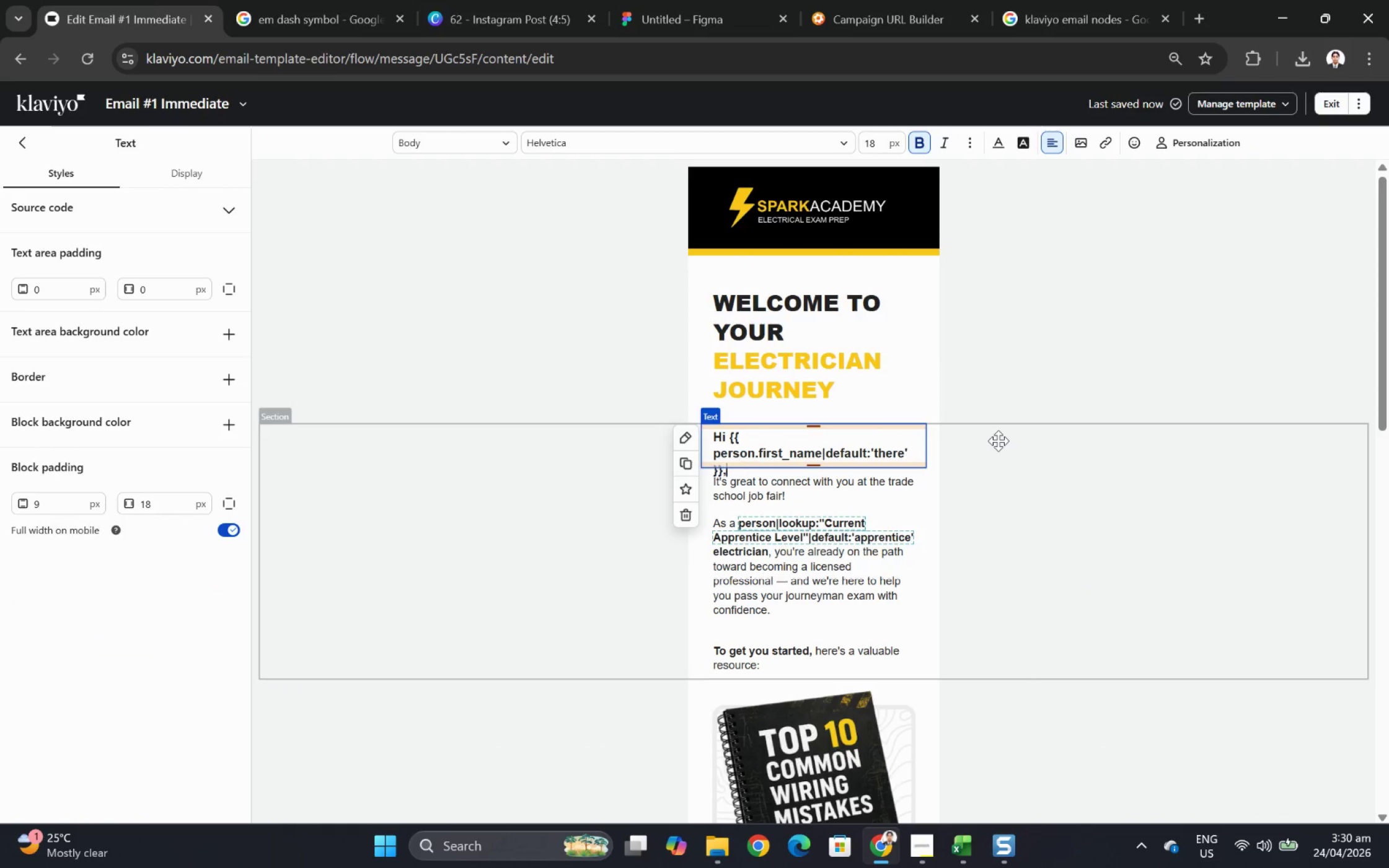 
key(ArrowDown)
 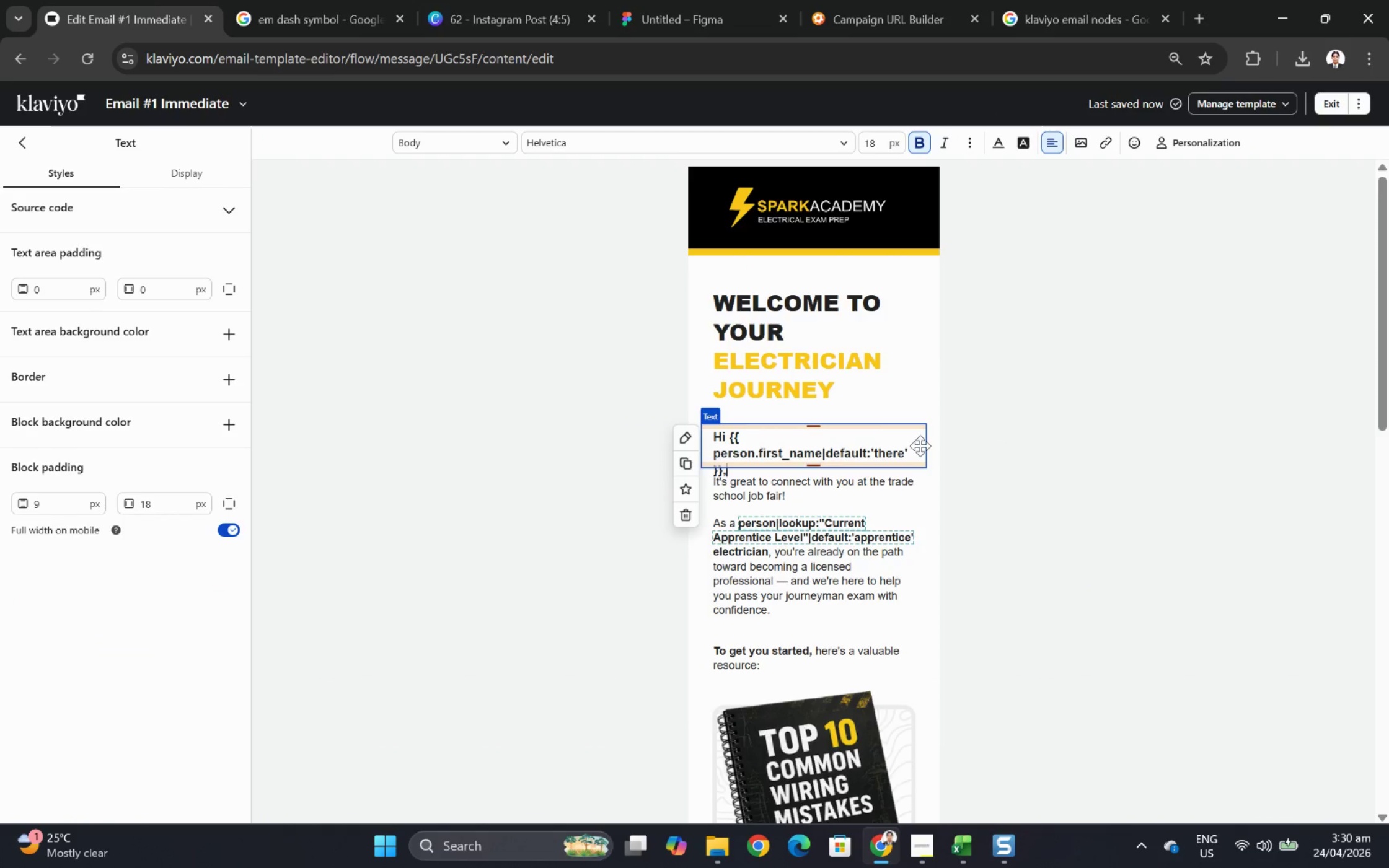 
double_click([950, 450])
 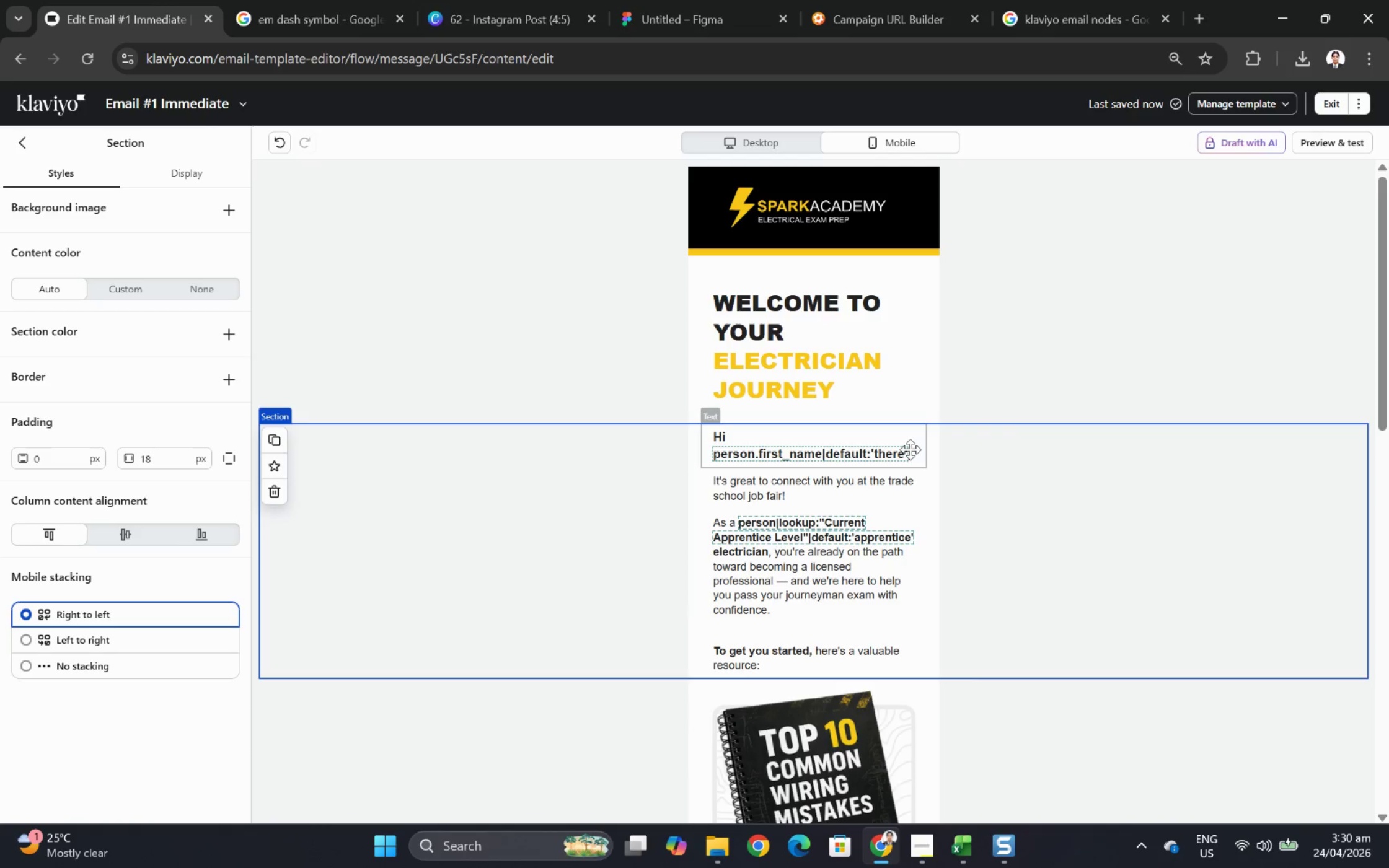 
double_click([910, 449])
 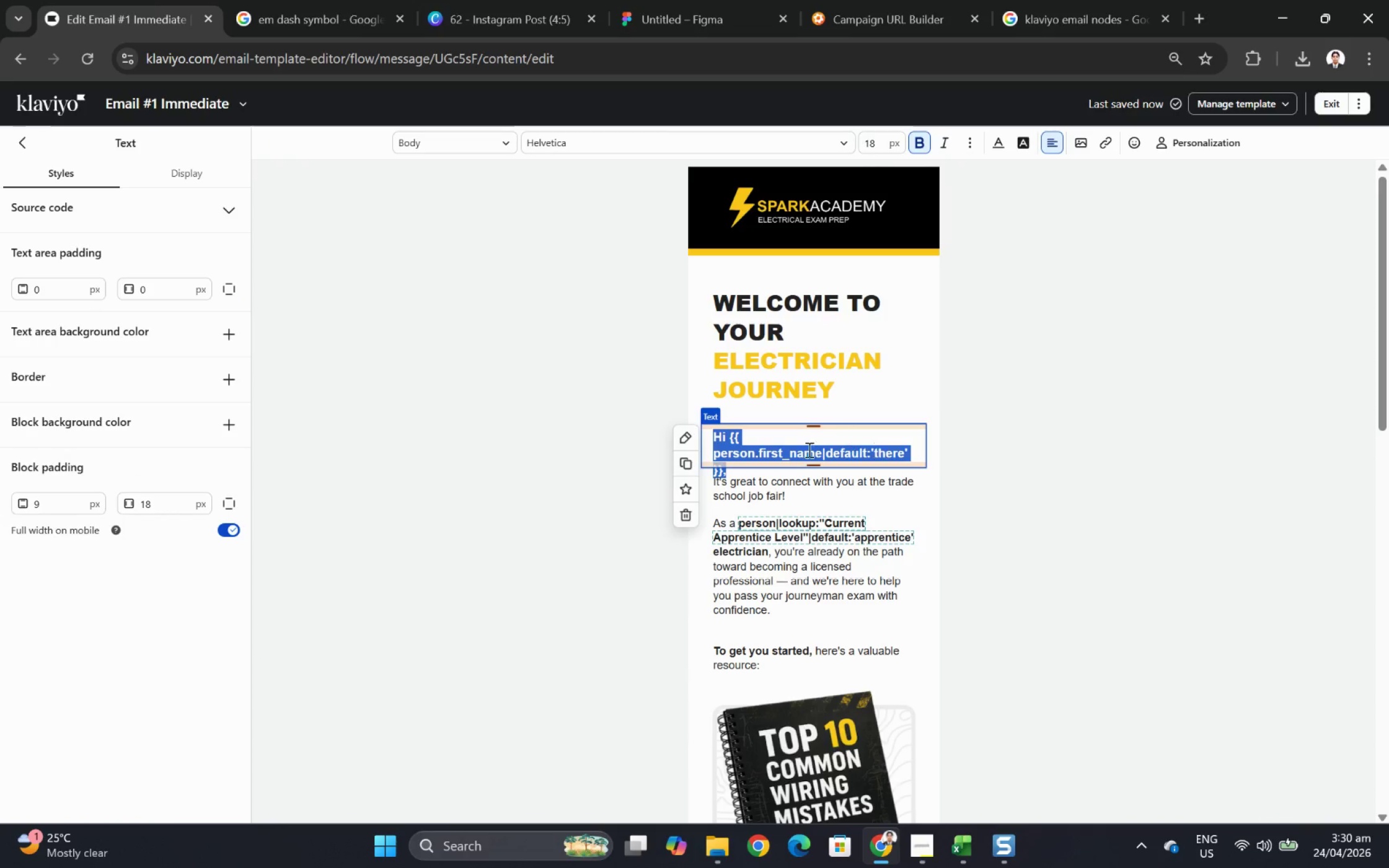 
left_click([790, 449])
 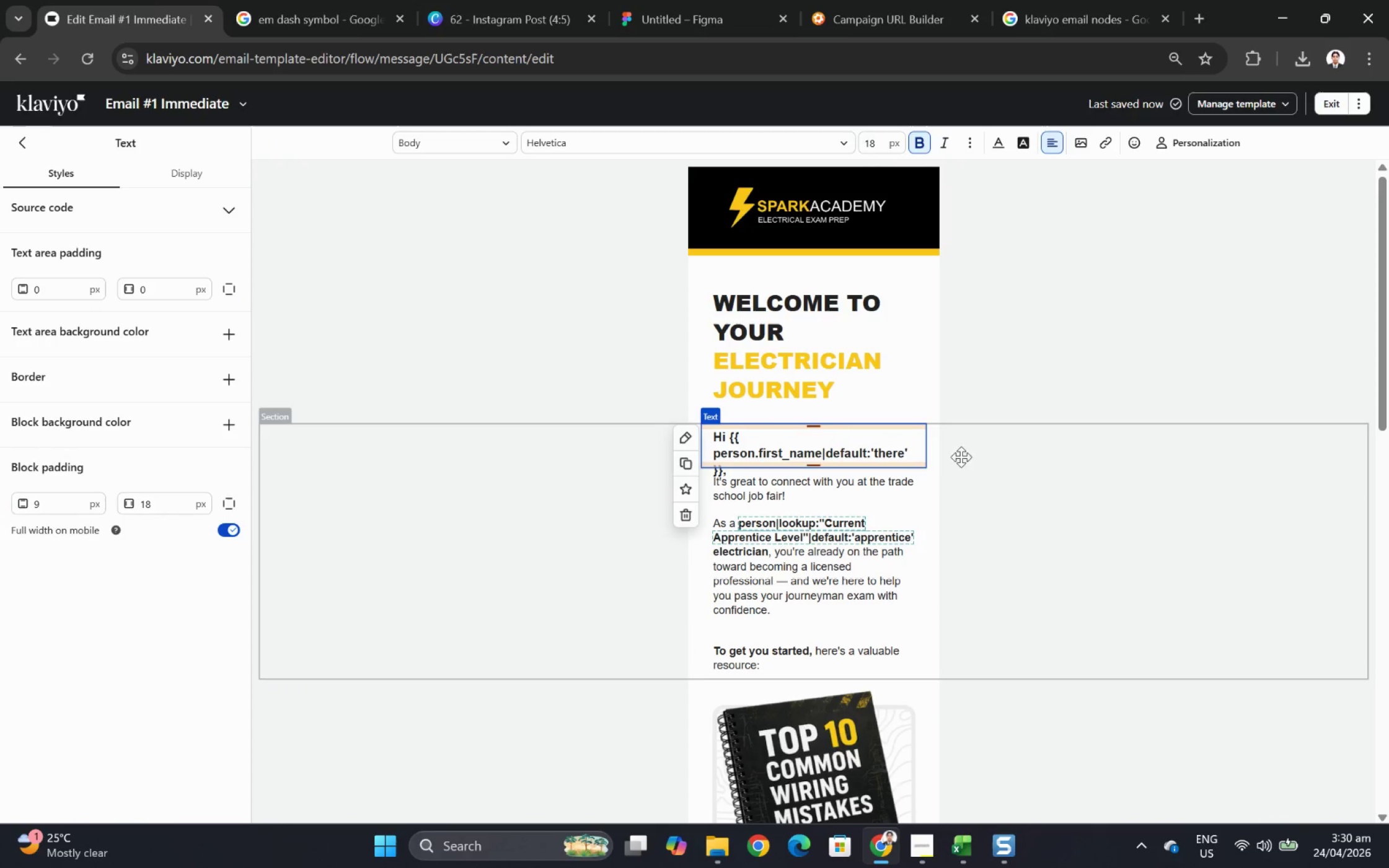 
left_click([981, 455])
 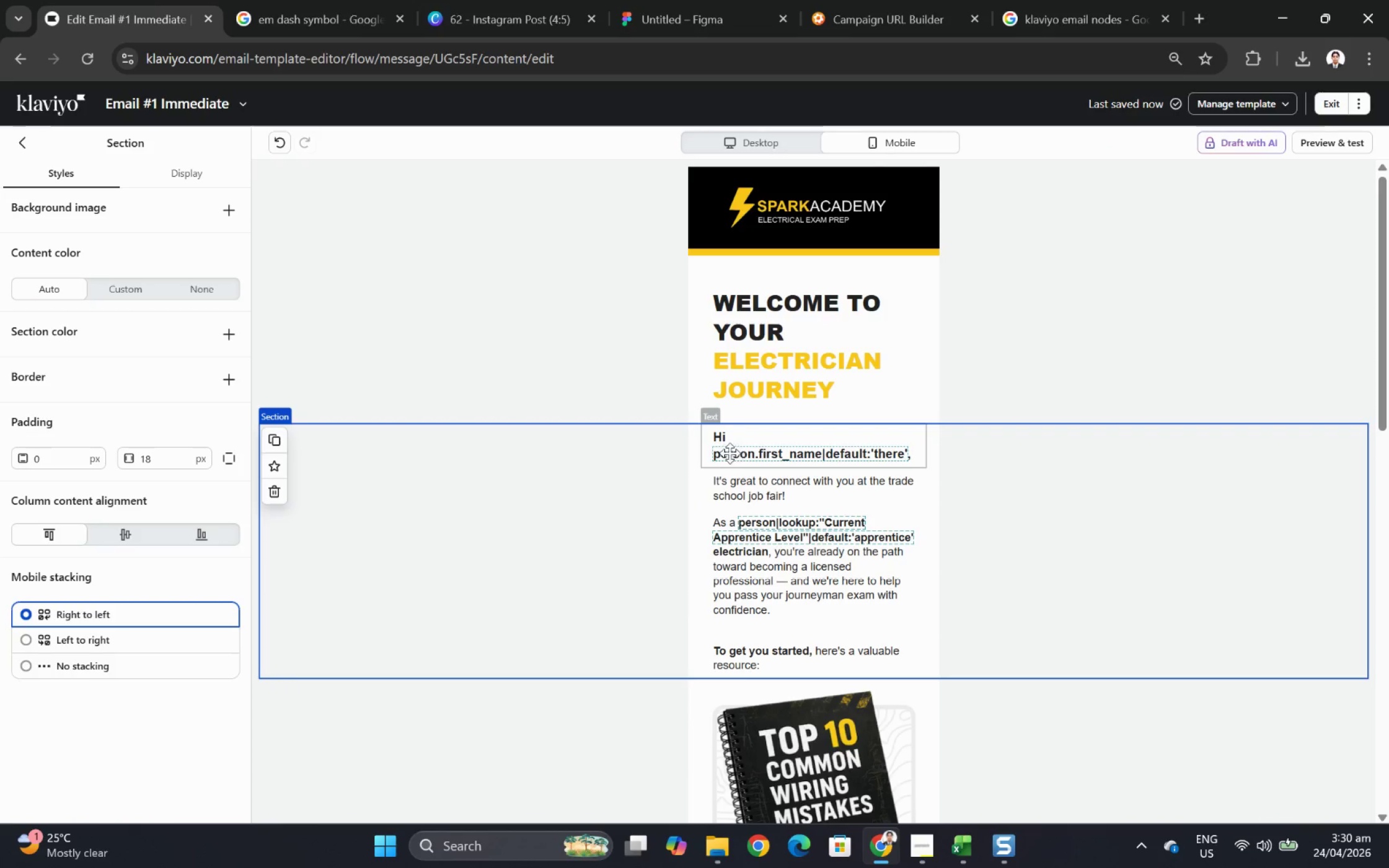 
double_click([726, 452])
 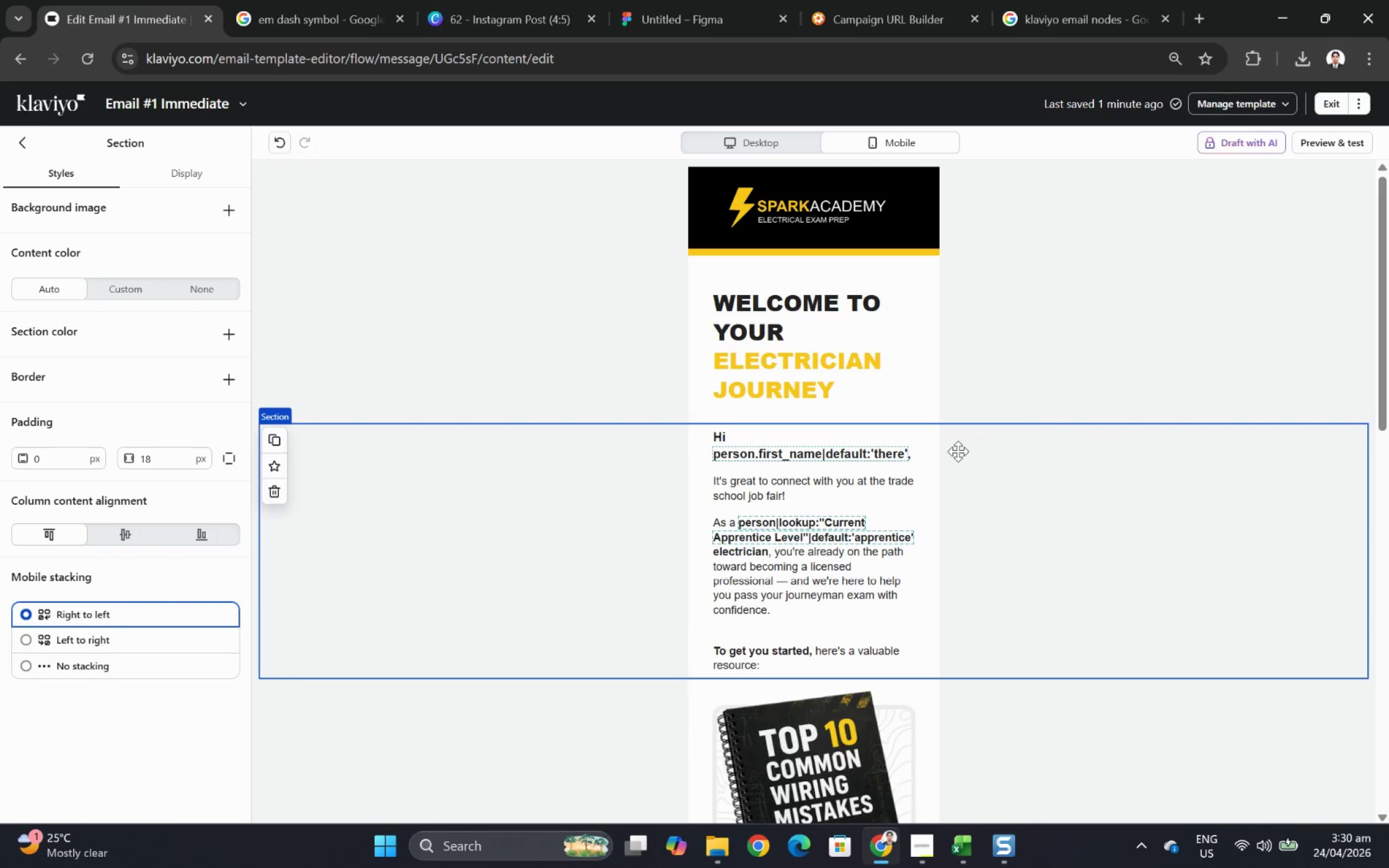 
double_click([872, 447])
 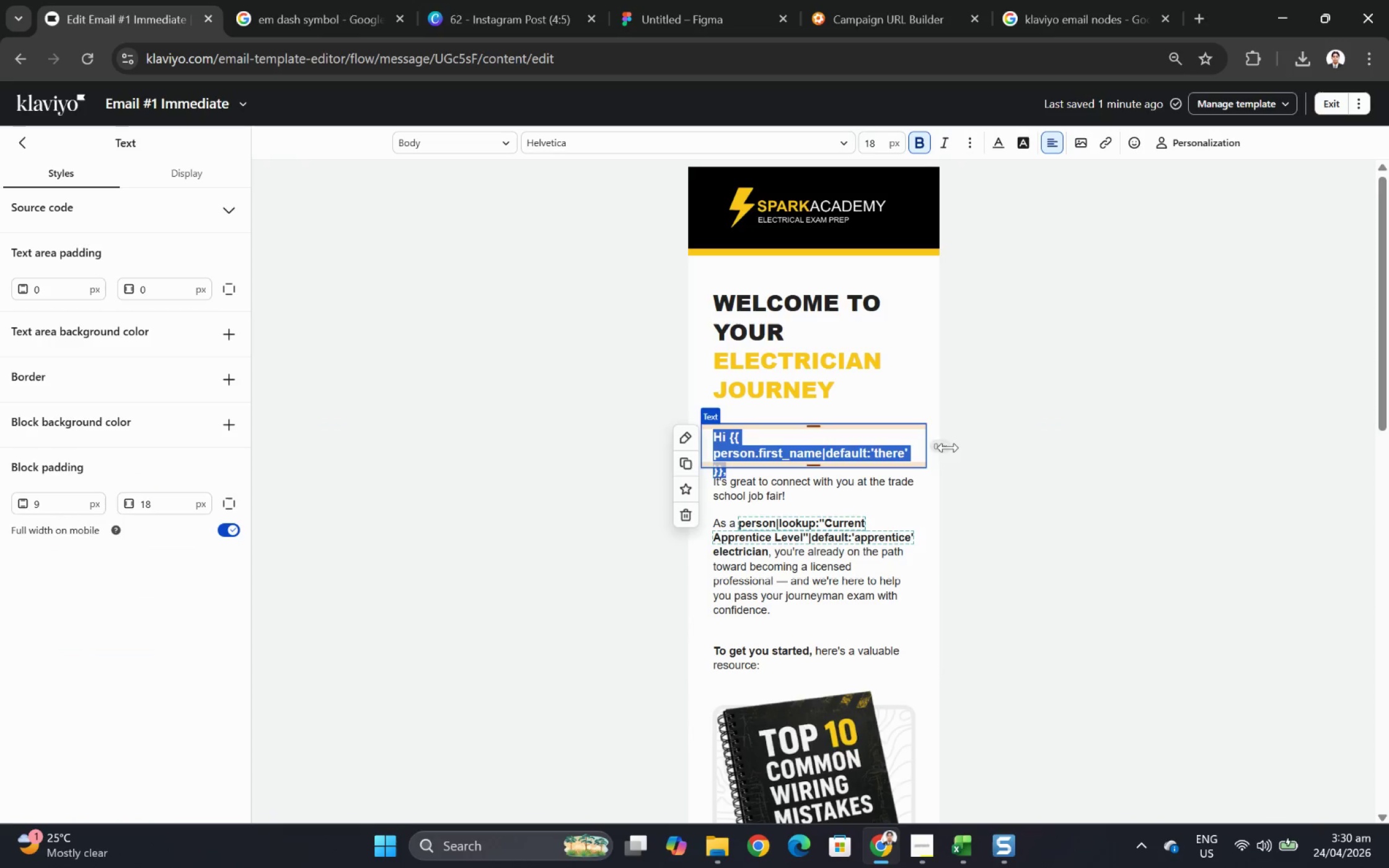 
left_click([953, 448])
 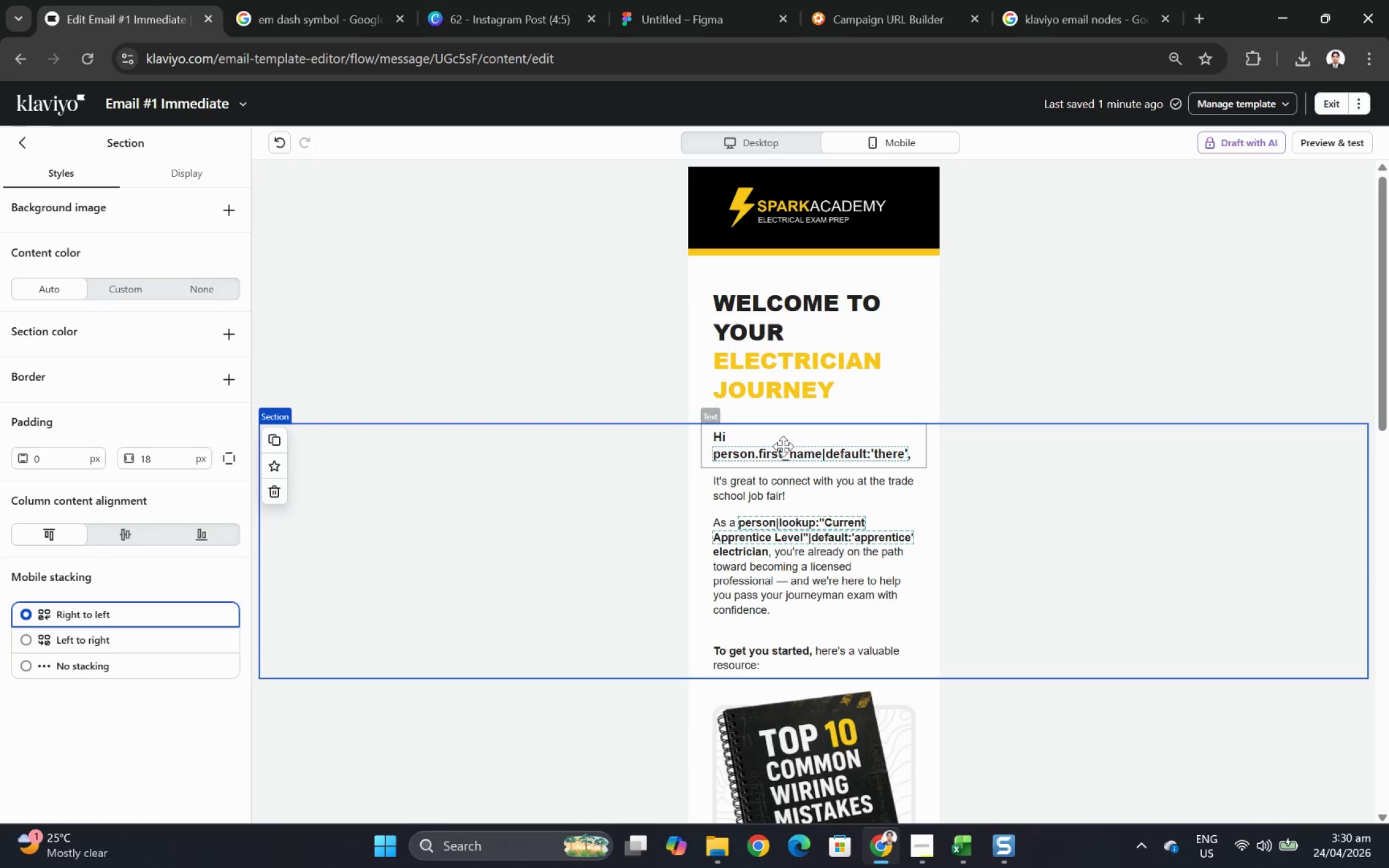 
double_click([783, 446])
 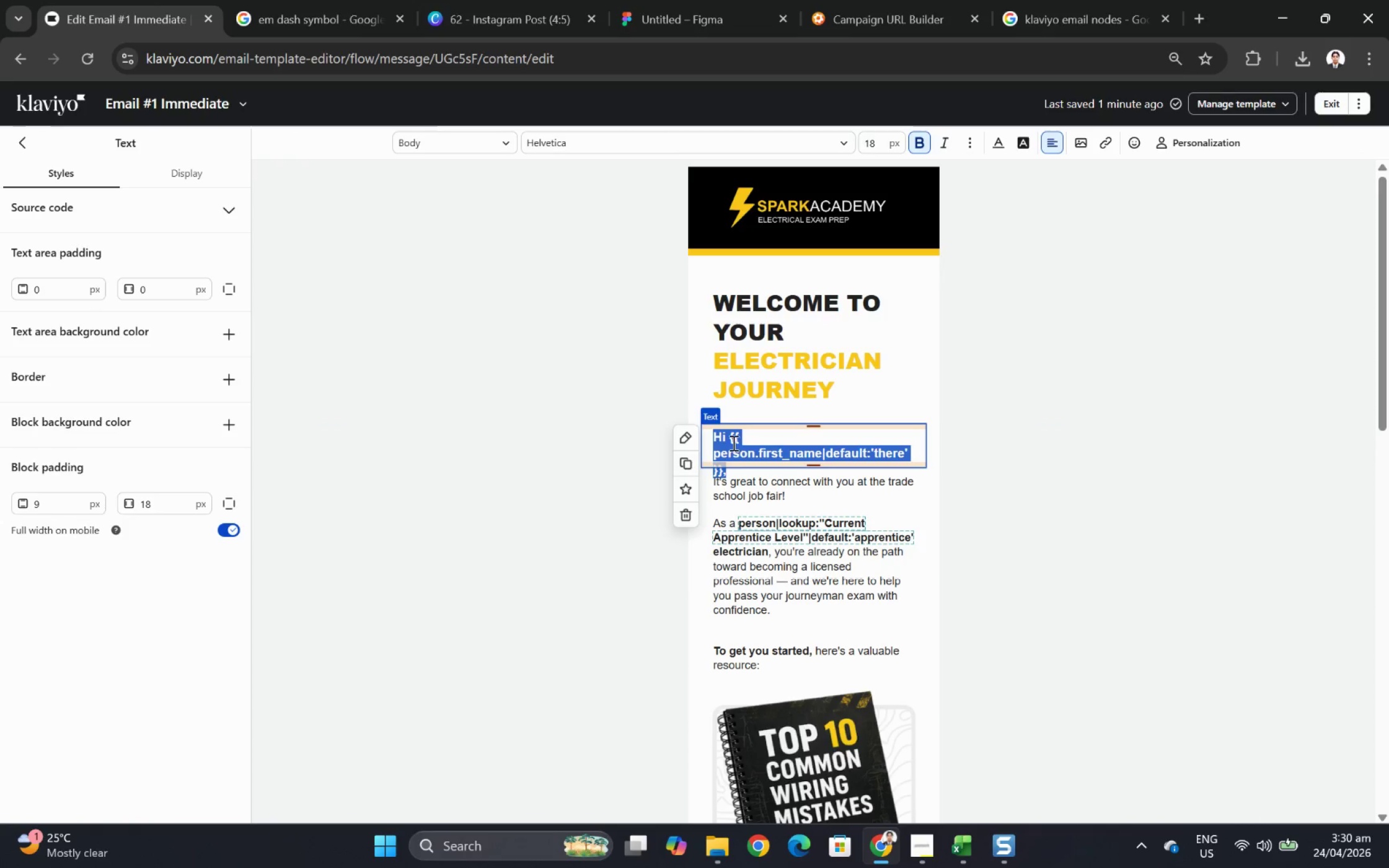 
left_click([732, 442])
 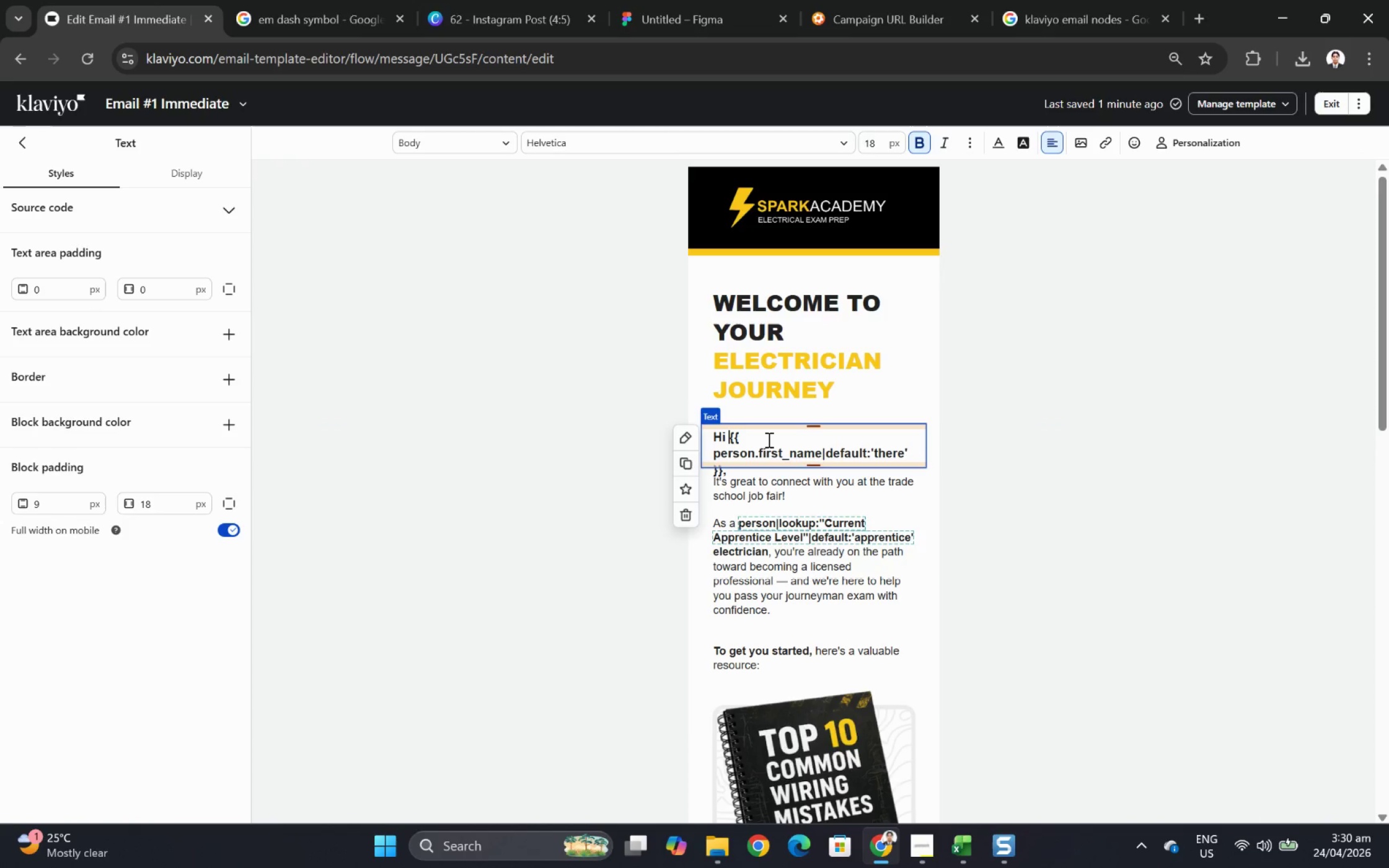 
left_click([1001, 456])
 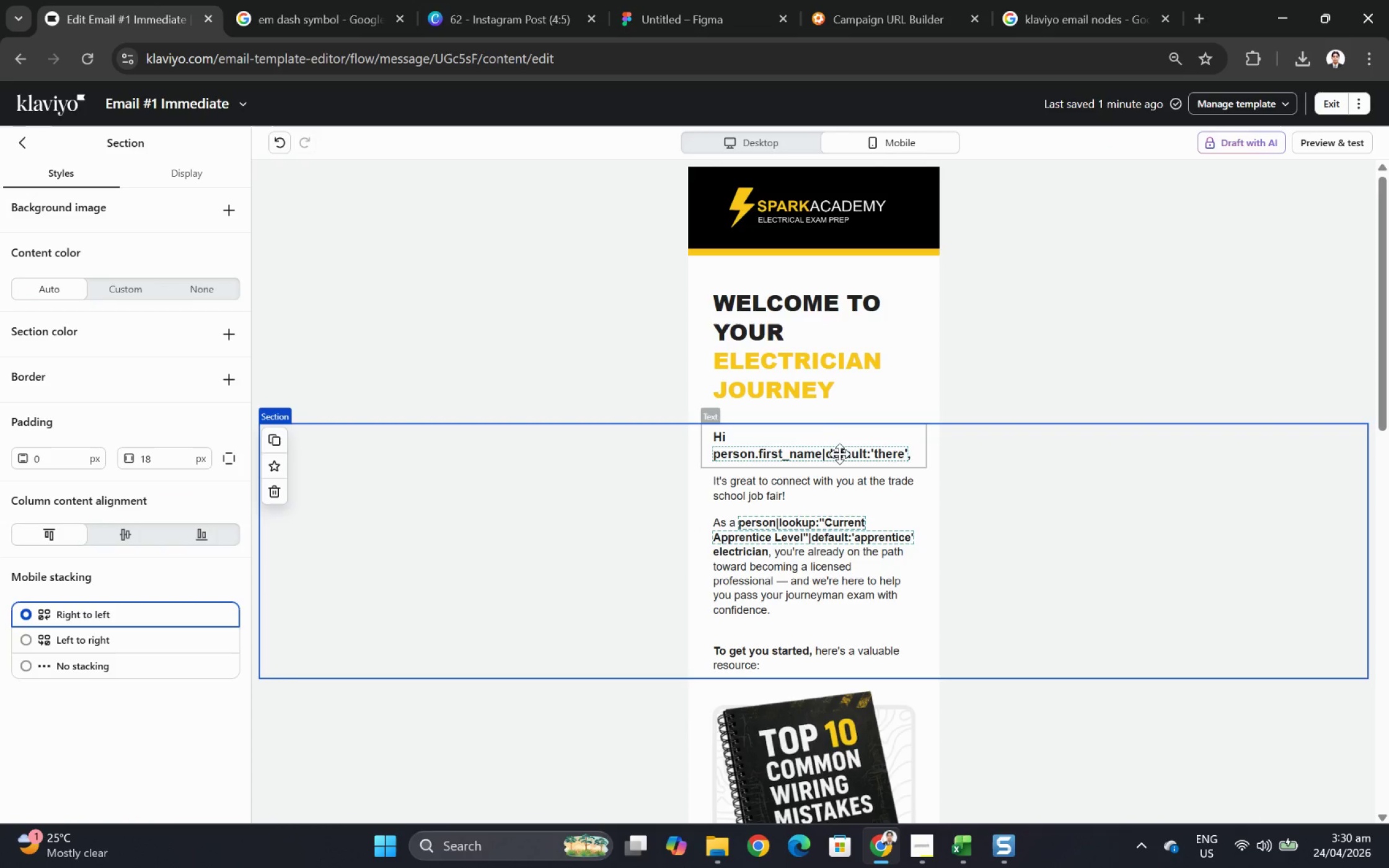 
double_click([832, 454])
 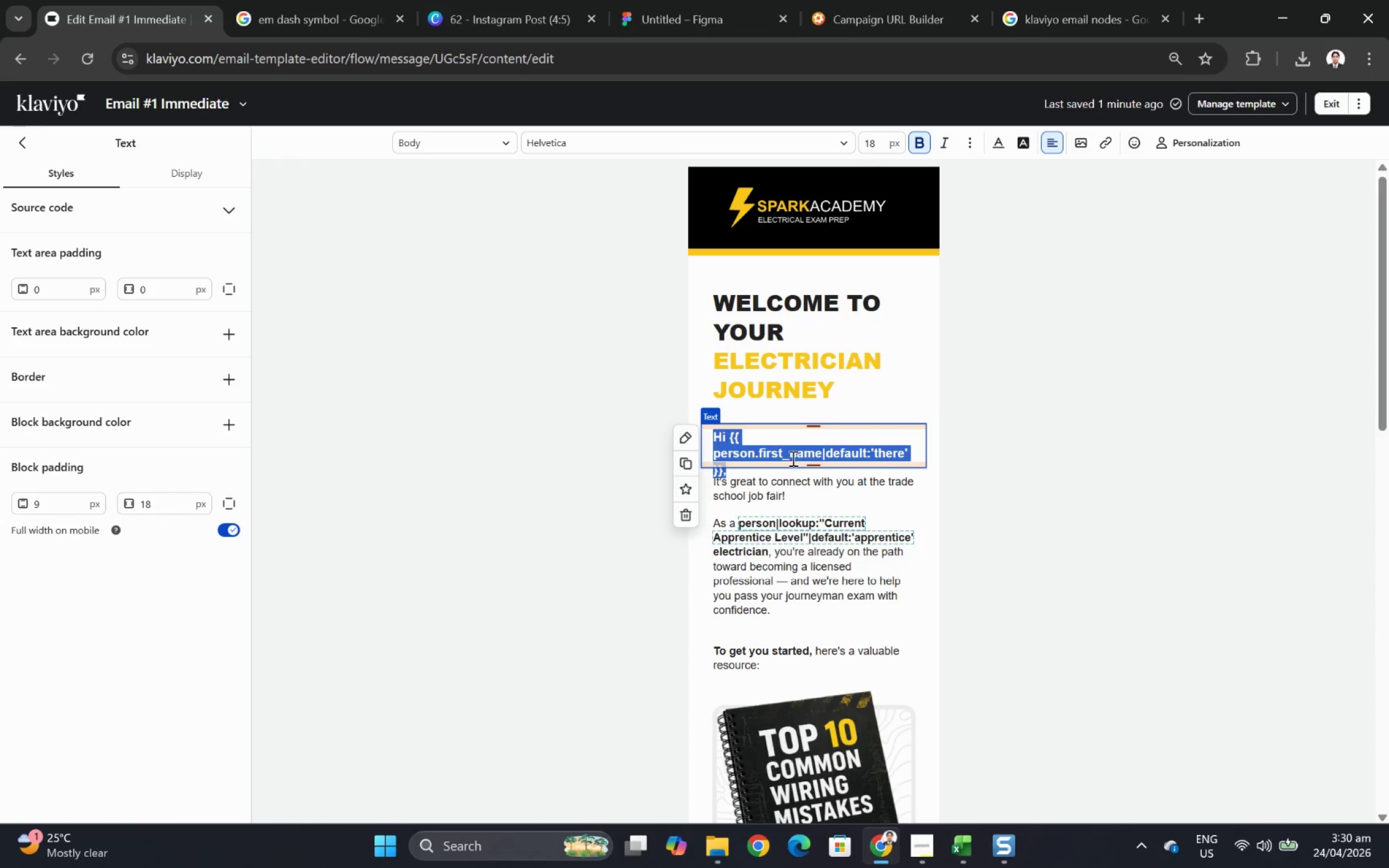 
left_click([792, 458])
 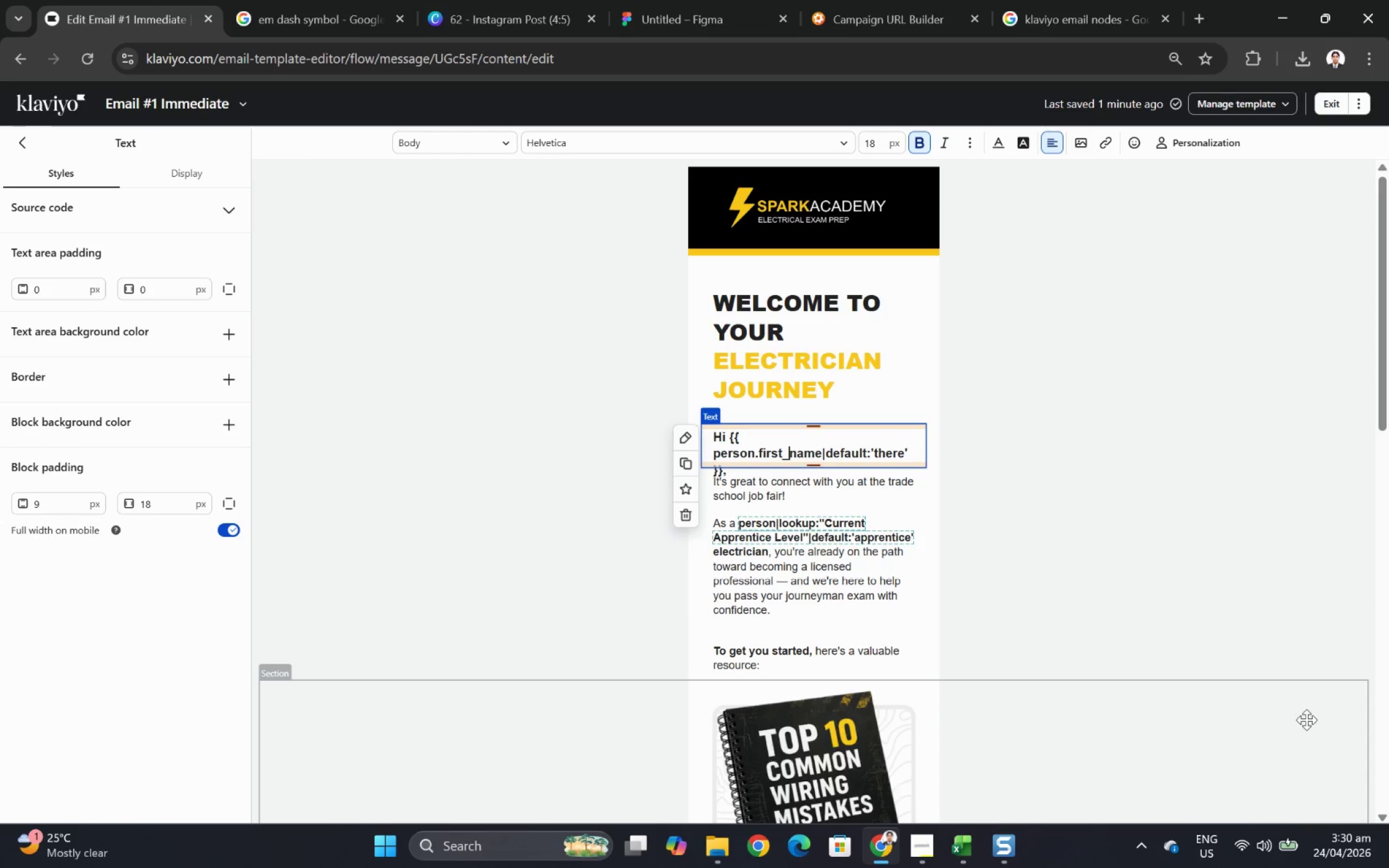 
key(F12)
 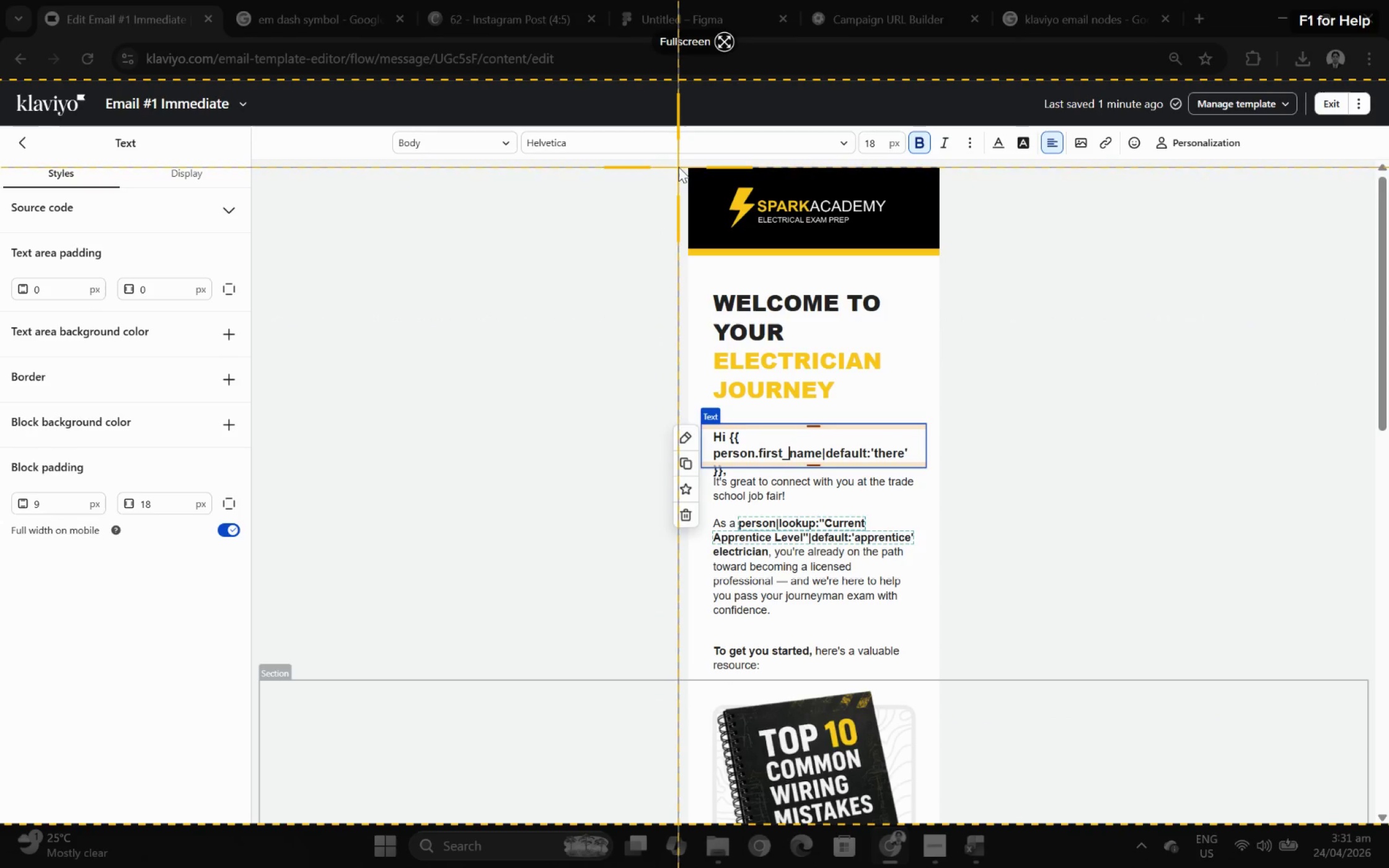 
left_click_drag(start_coordinate=[678, 163], to_coordinate=[948, 788])
 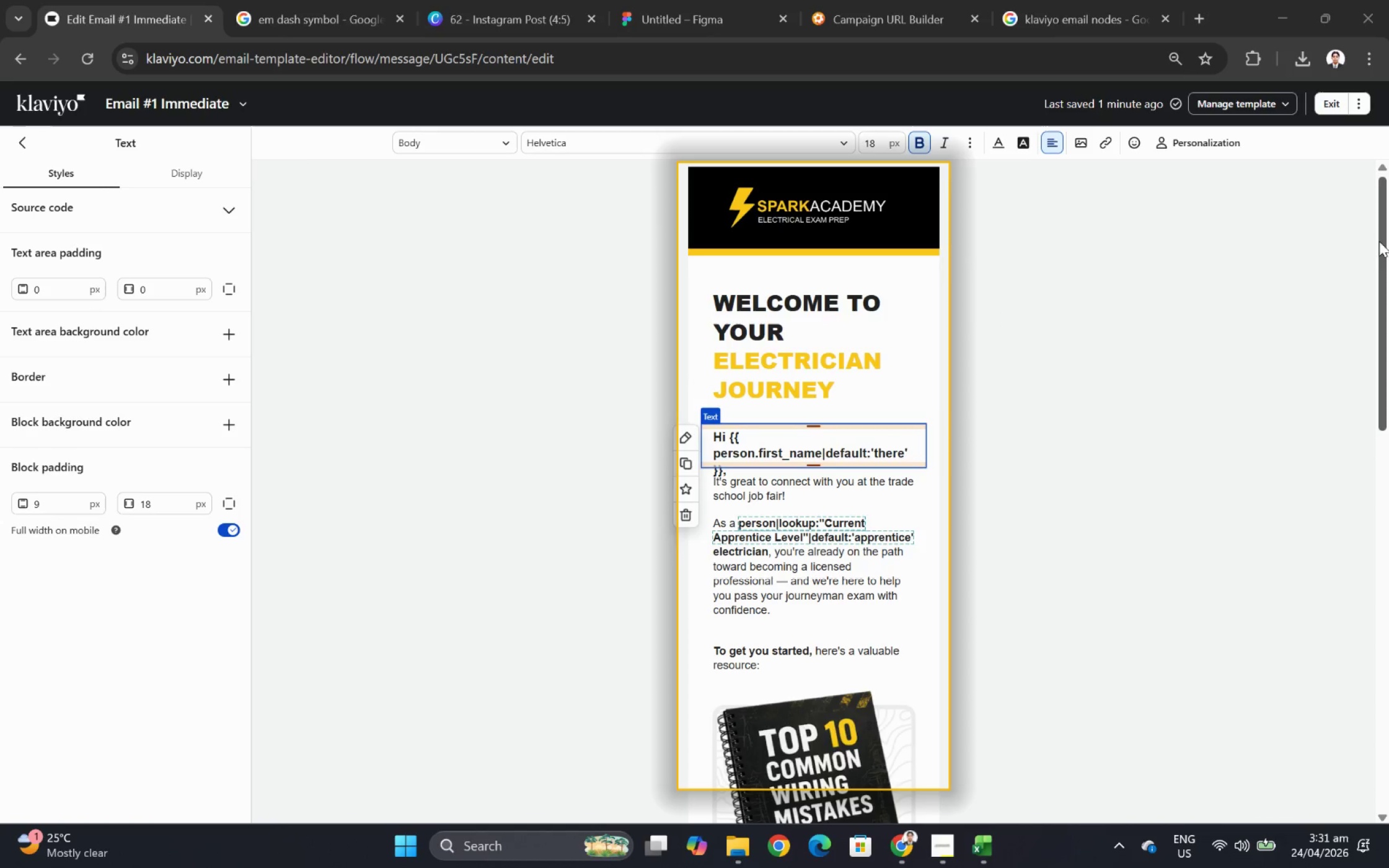 
left_click_drag(start_coordinate=[1384, 231], to_coordinate=[1383, 577])
 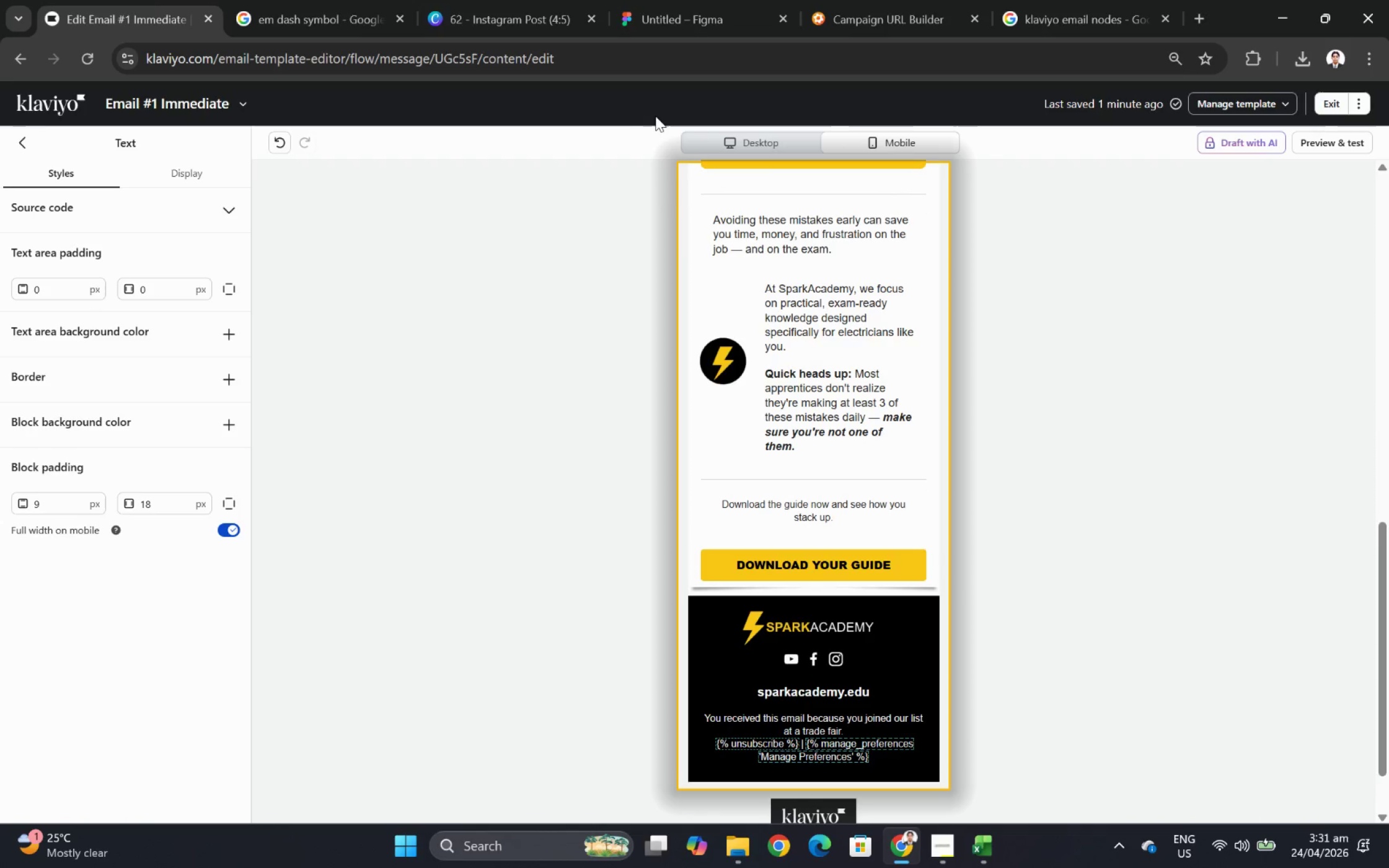 
left_click([617, 116])
 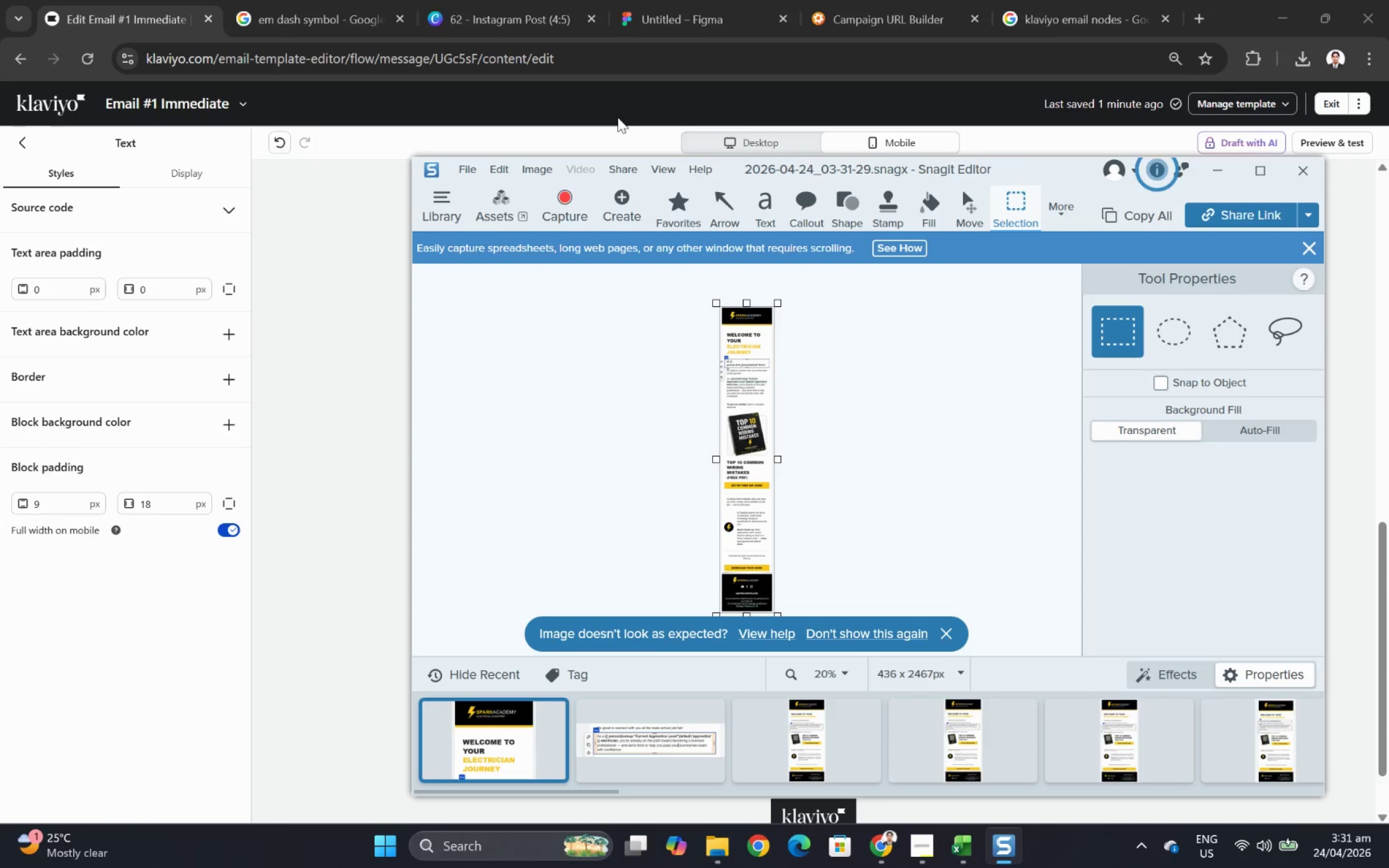 
wait(7.61)
 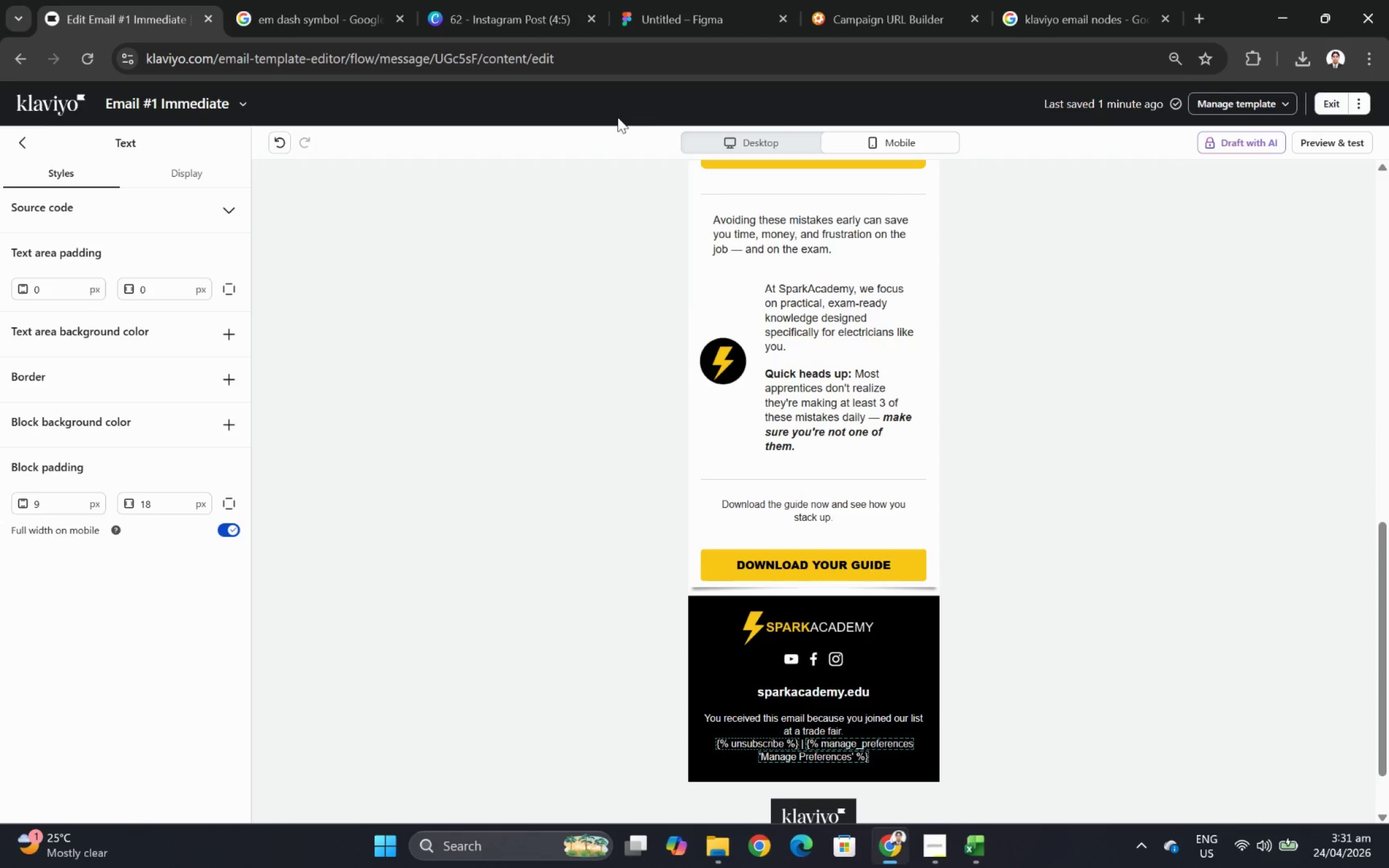 
key(Control+C)
 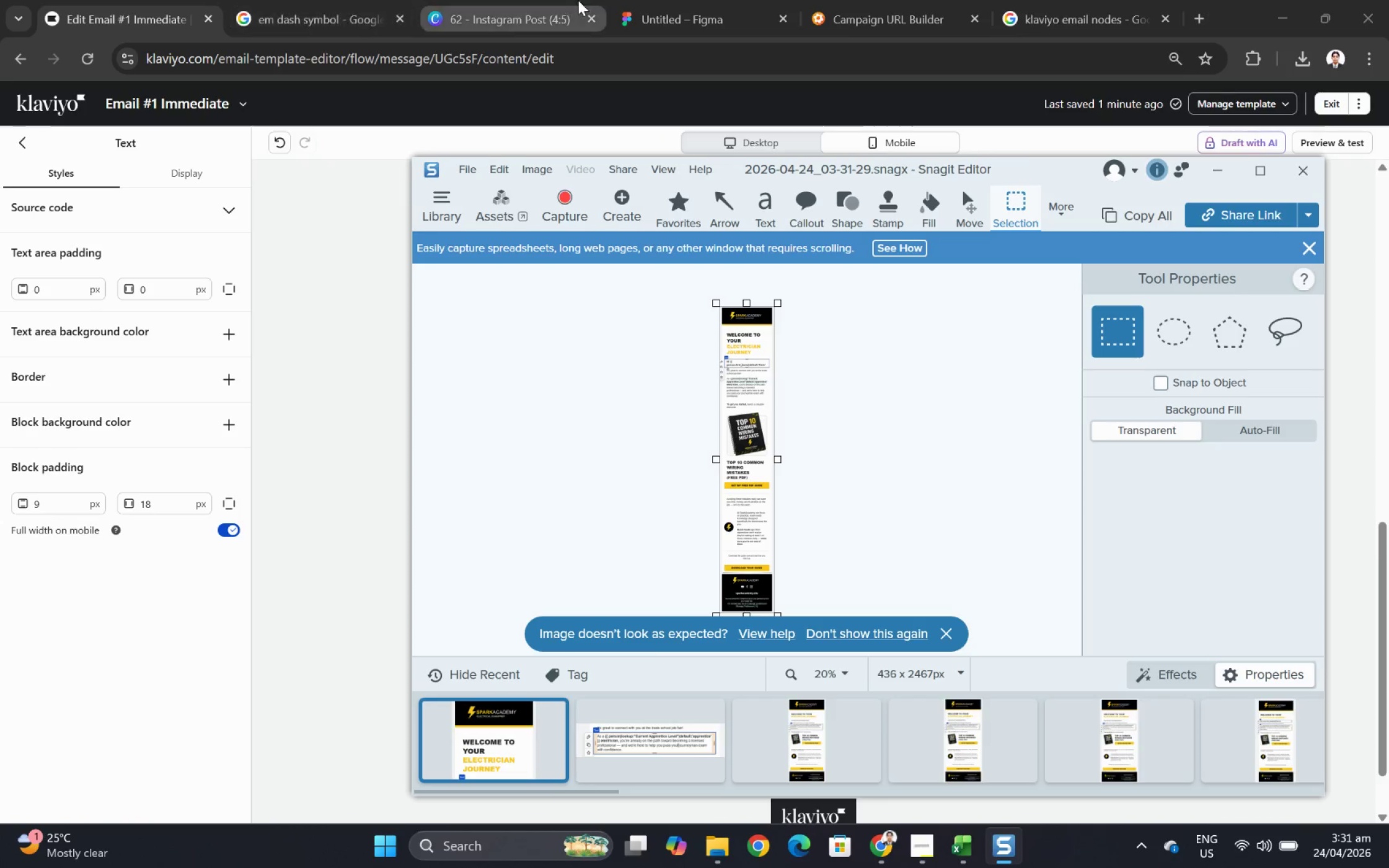 
left_click([642, 0])
 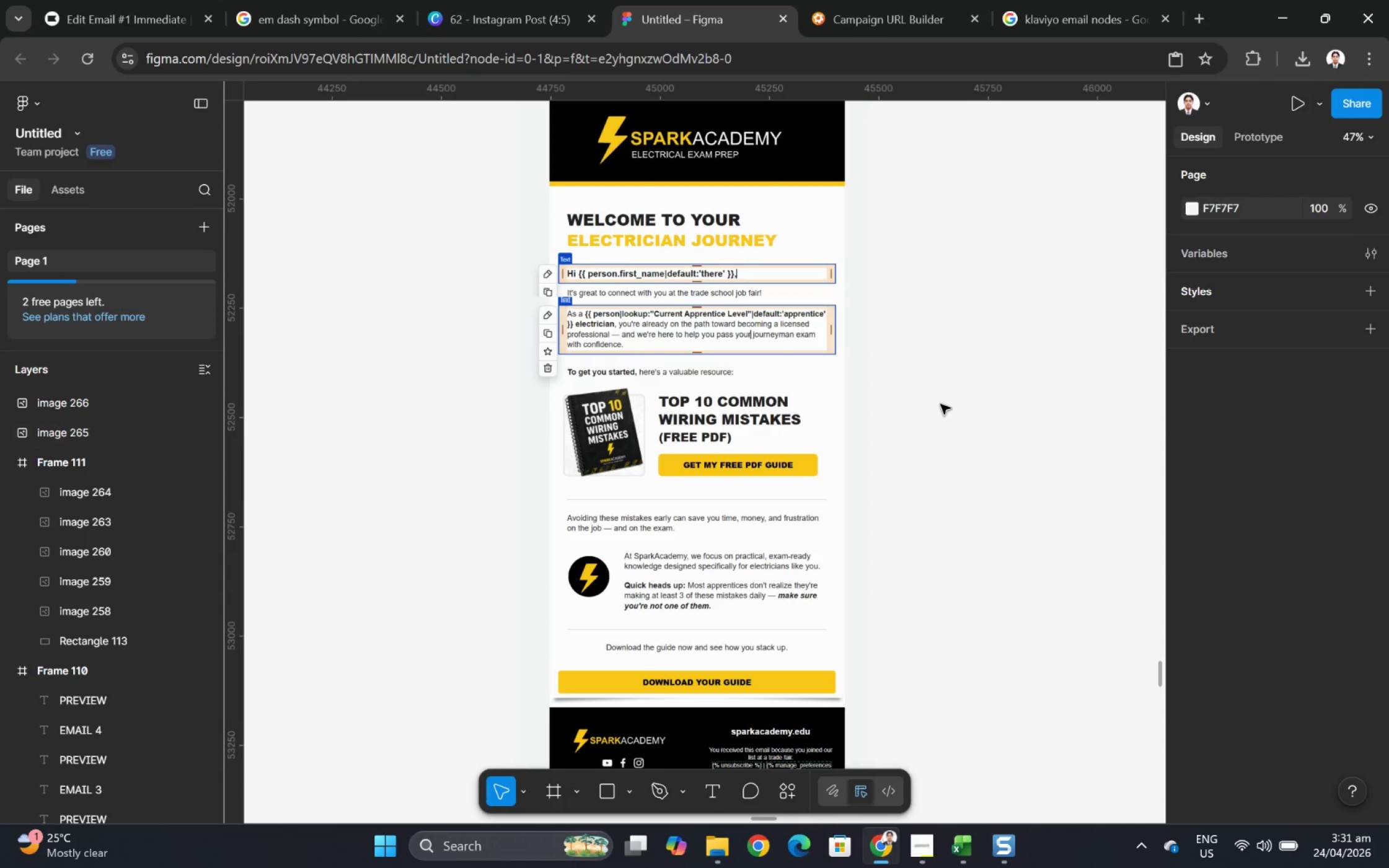 
left_click([961, 406])
 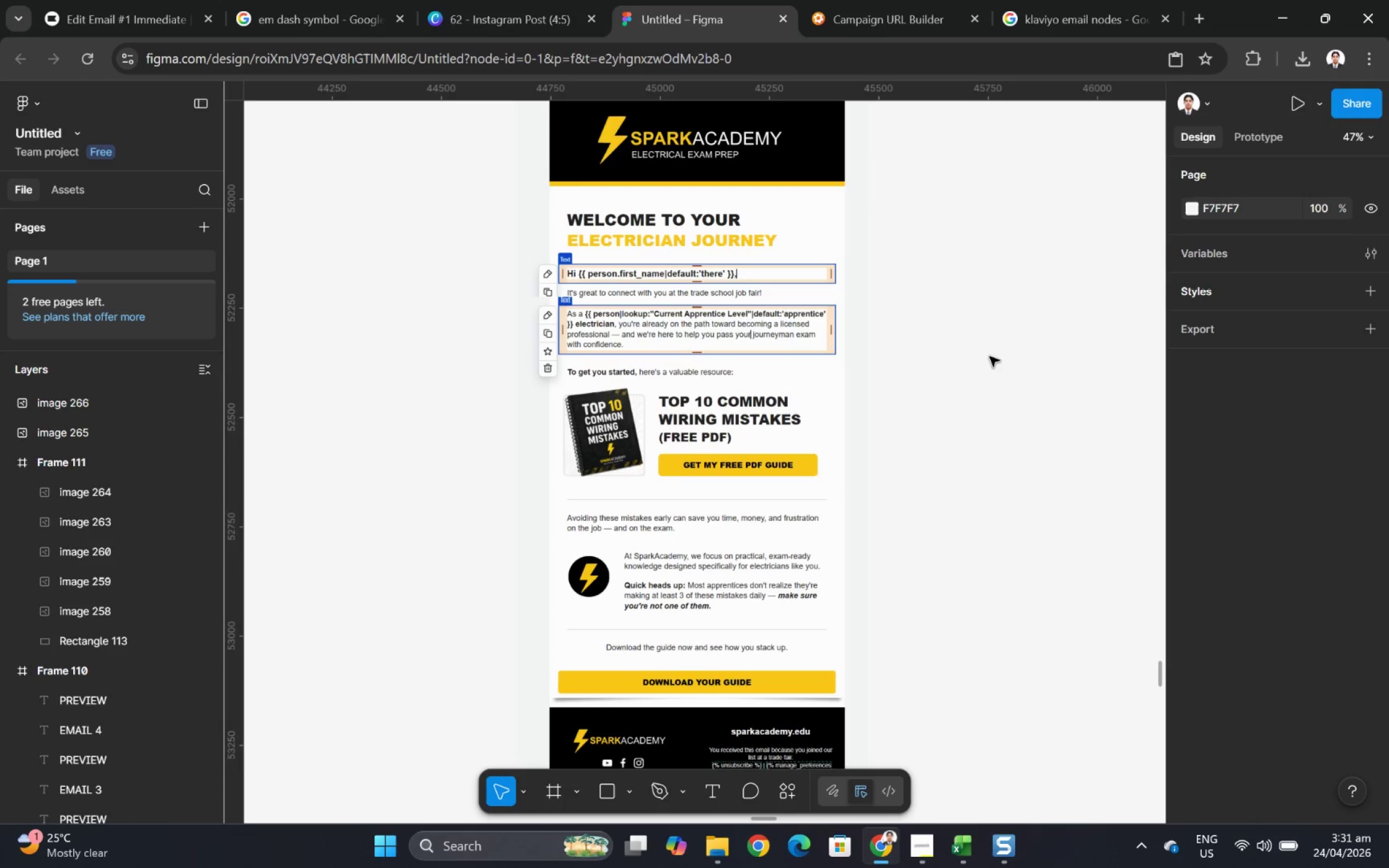 
key(Control+V)
 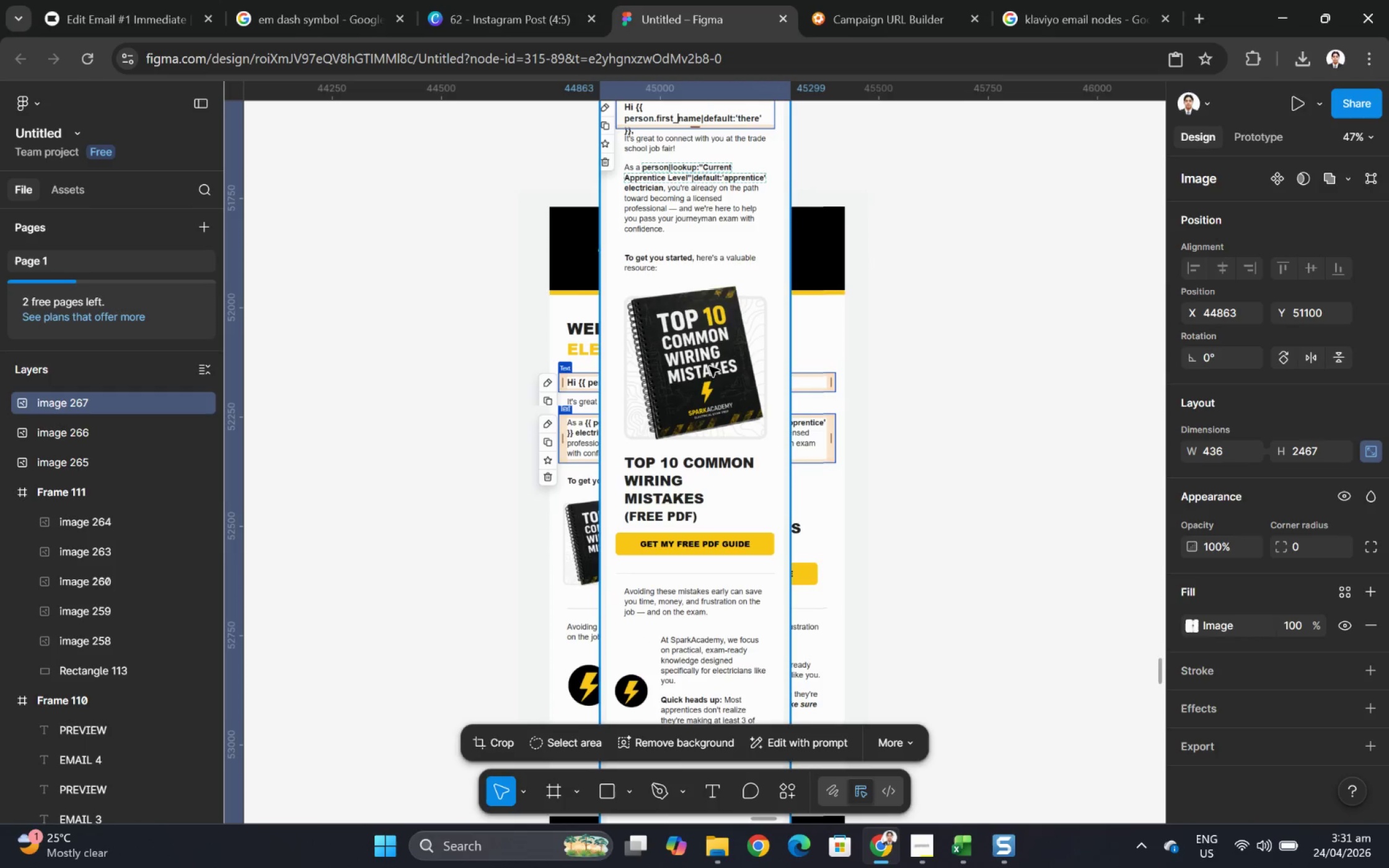 
scroll: coordinate [990, 351], scroll_direction: up, amount: 3.0
 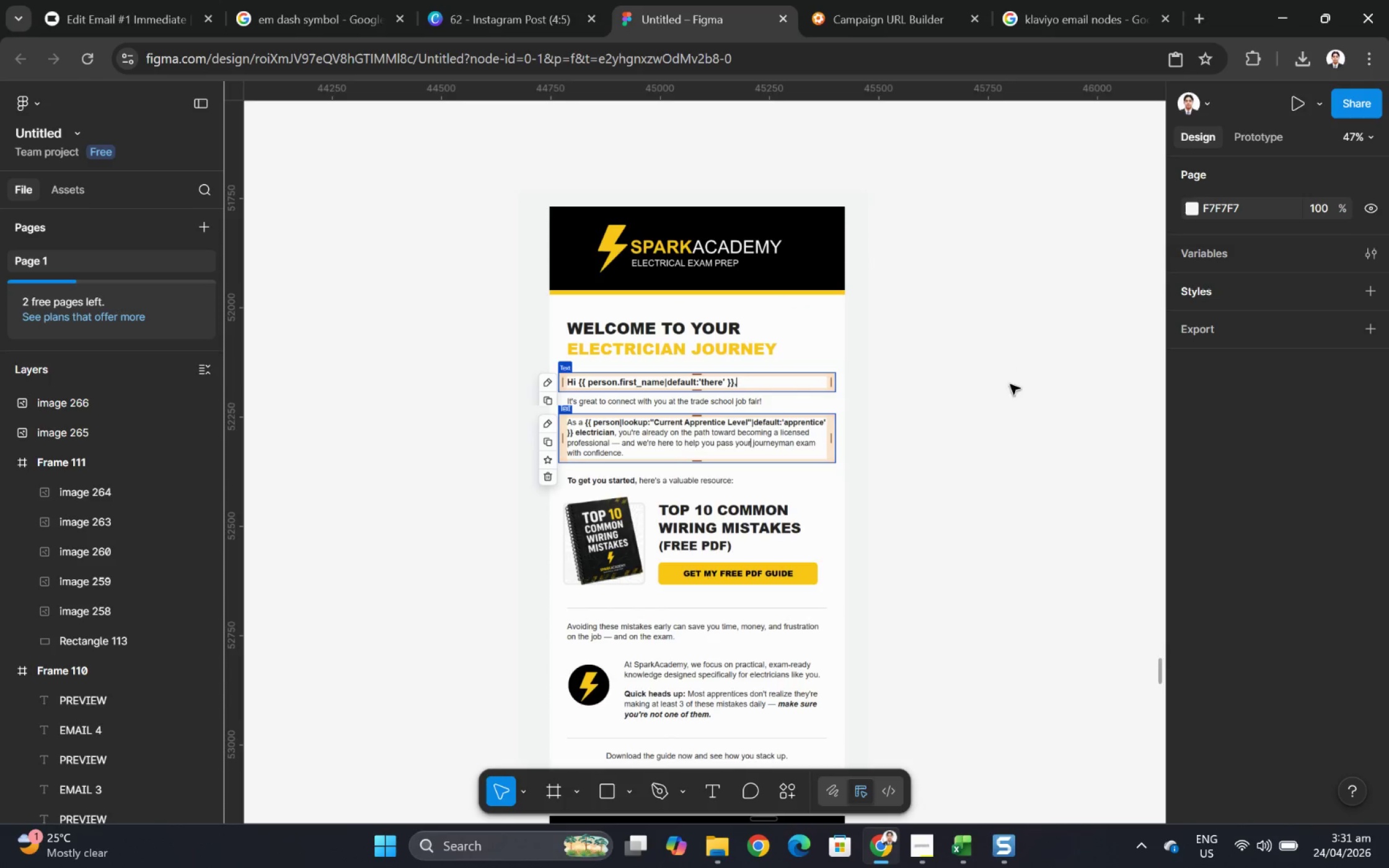 
left_click_drag(start_coordinate=[689, 289], to_coordinate=[925, 478])
 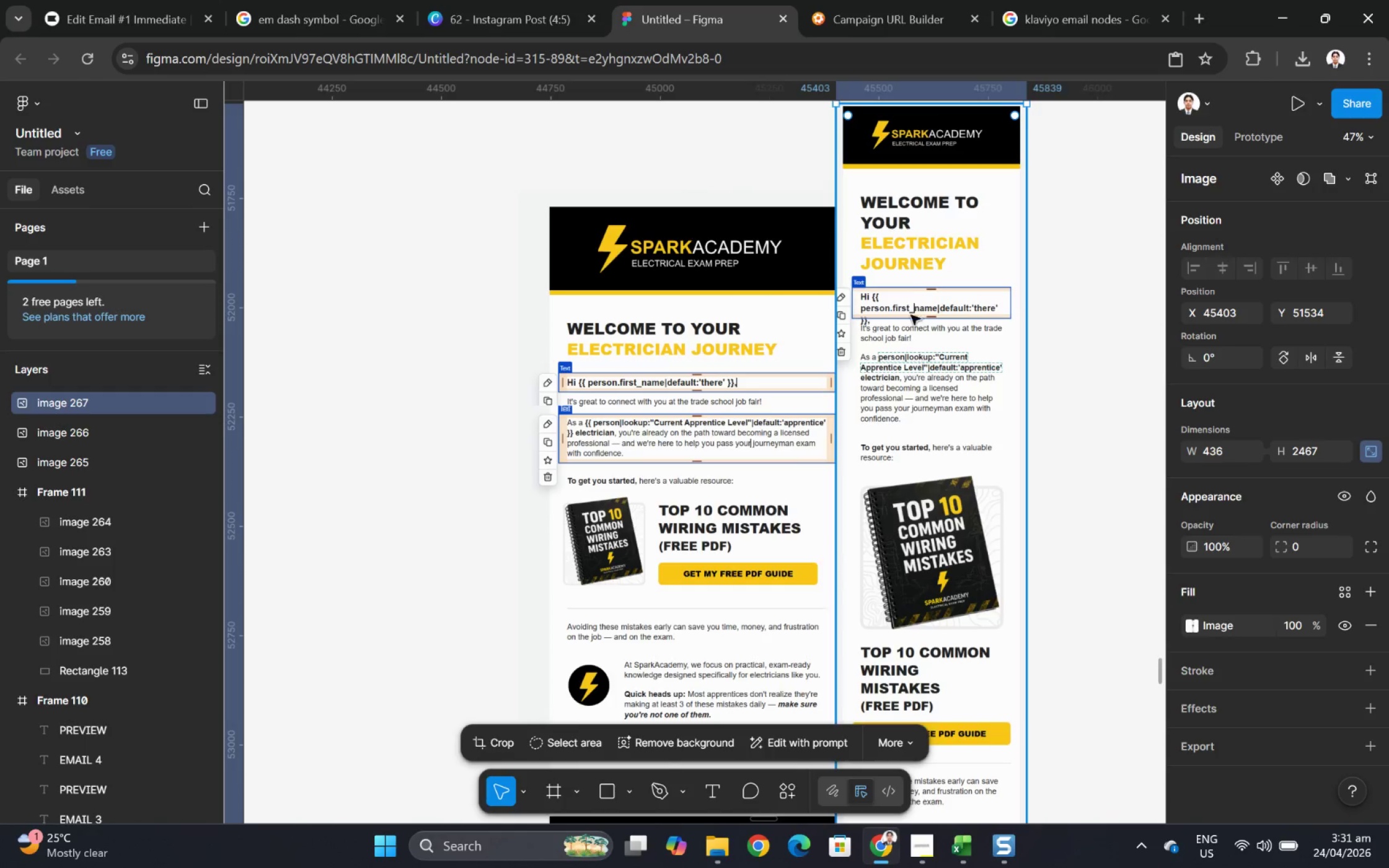 
left_click_drag(start_coordinate=[906, 293], to_coordinate=[922, 393])
 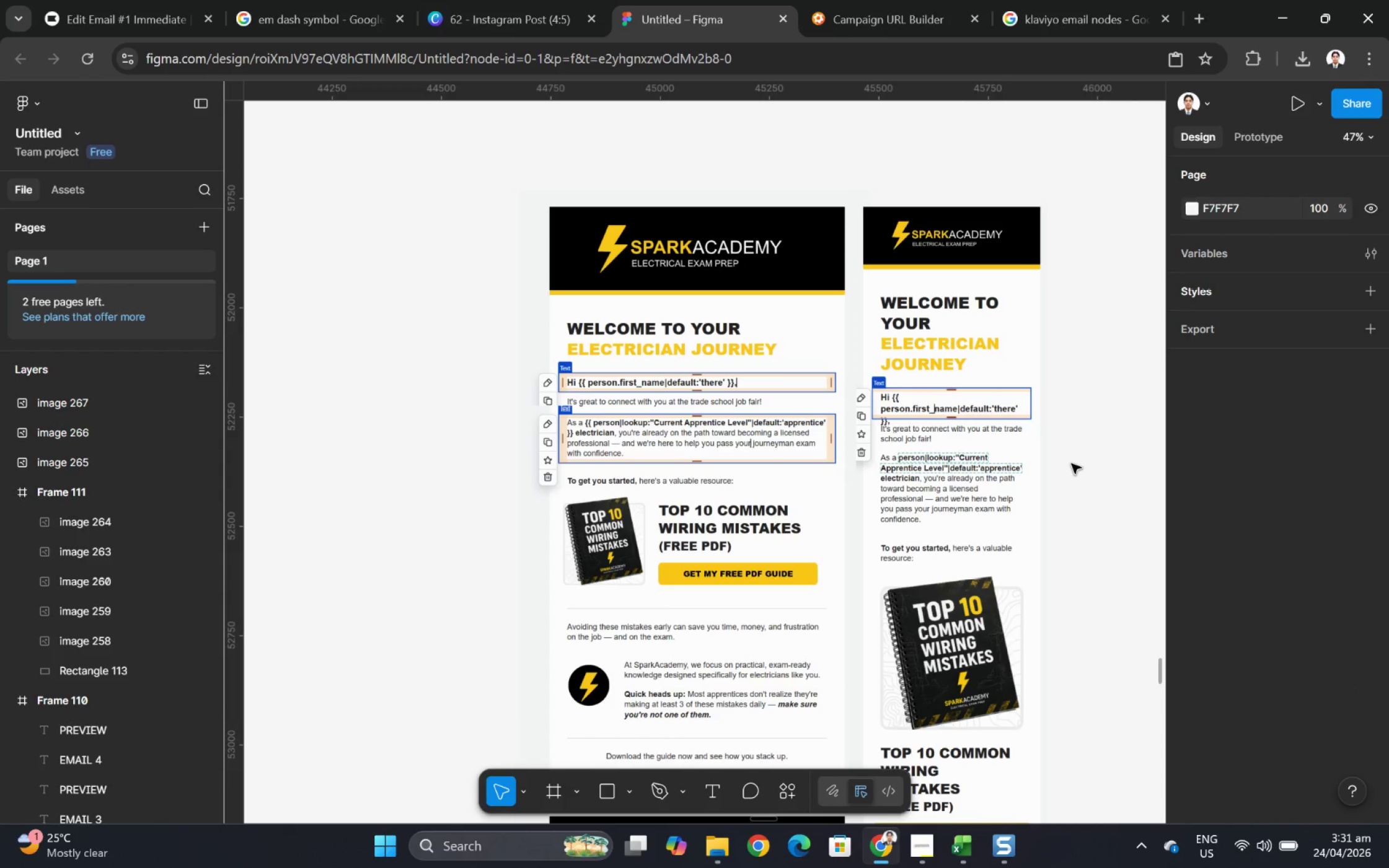 
wait(8.68)
 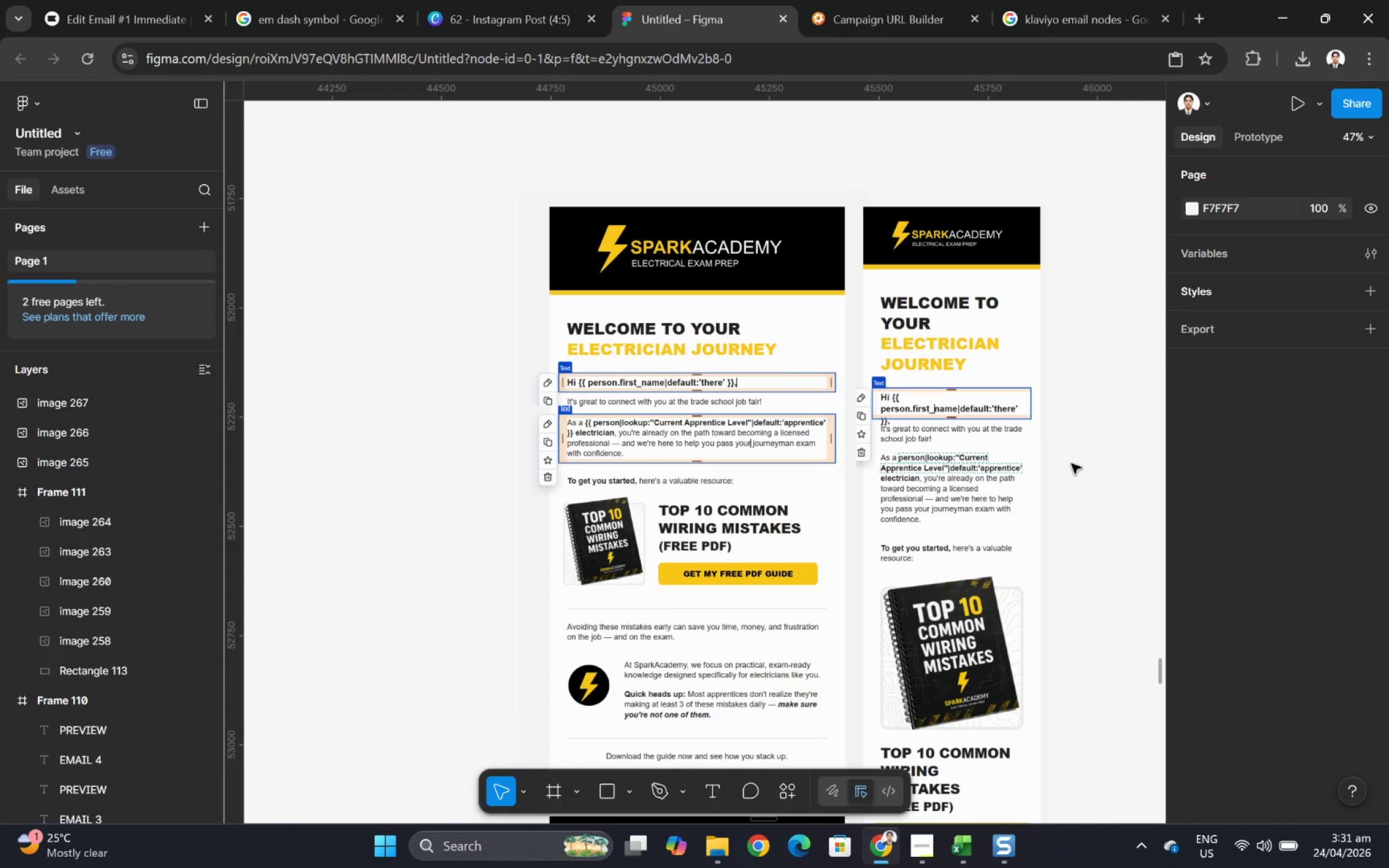 
left_click([920, 840])